 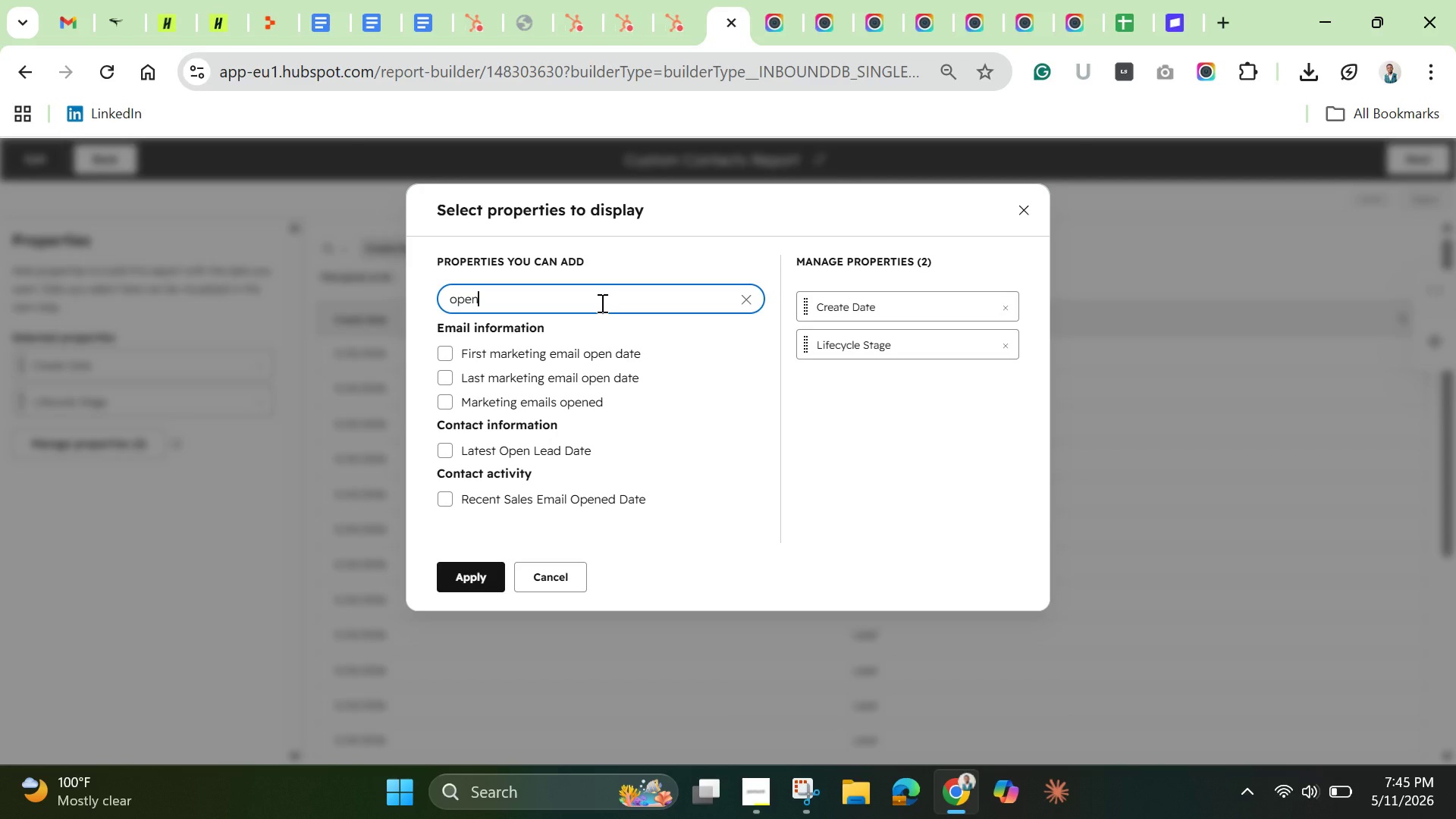 
hold_key(key=Backspace, duration=0.33)
 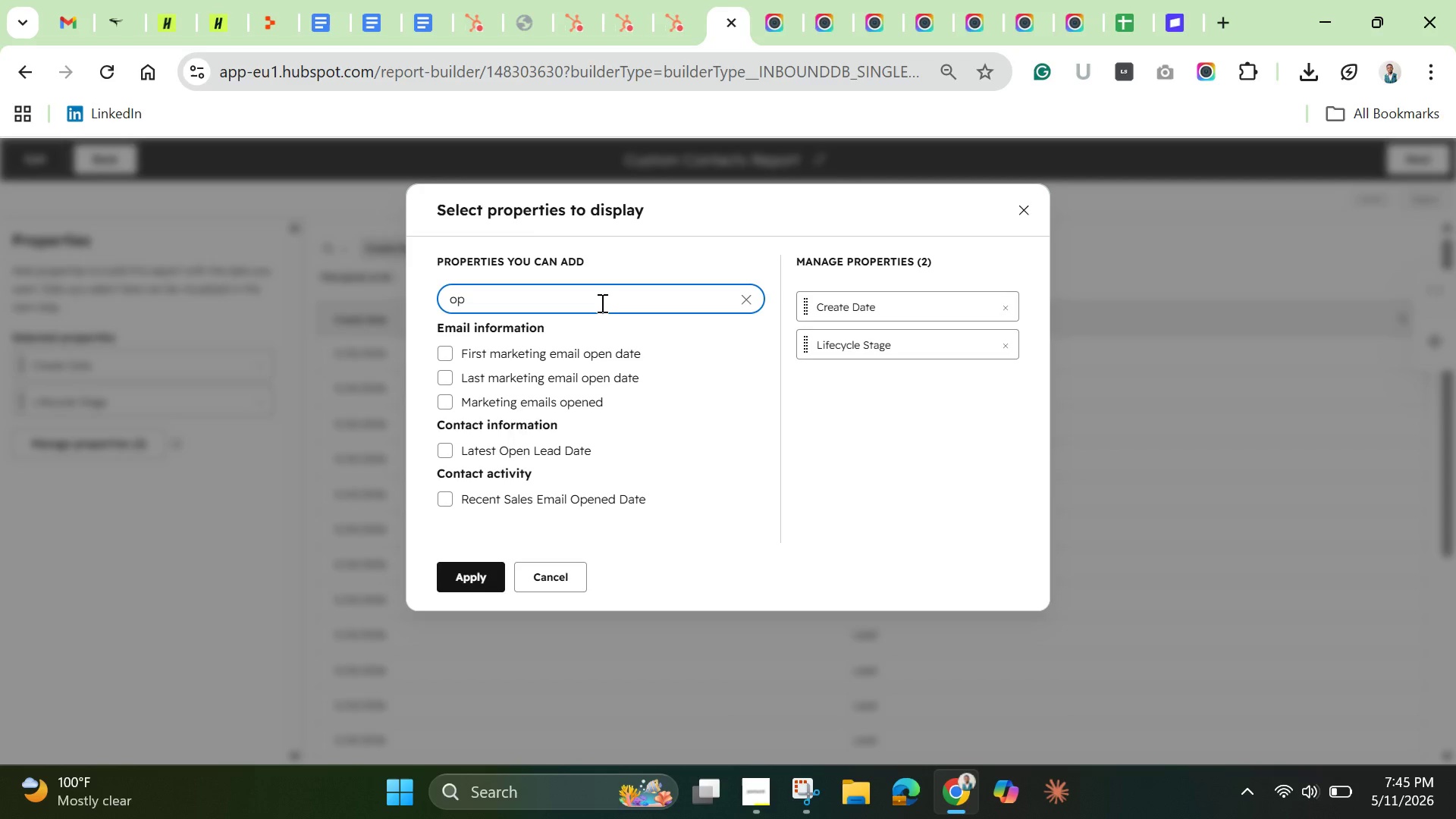 
key(Backspace)
 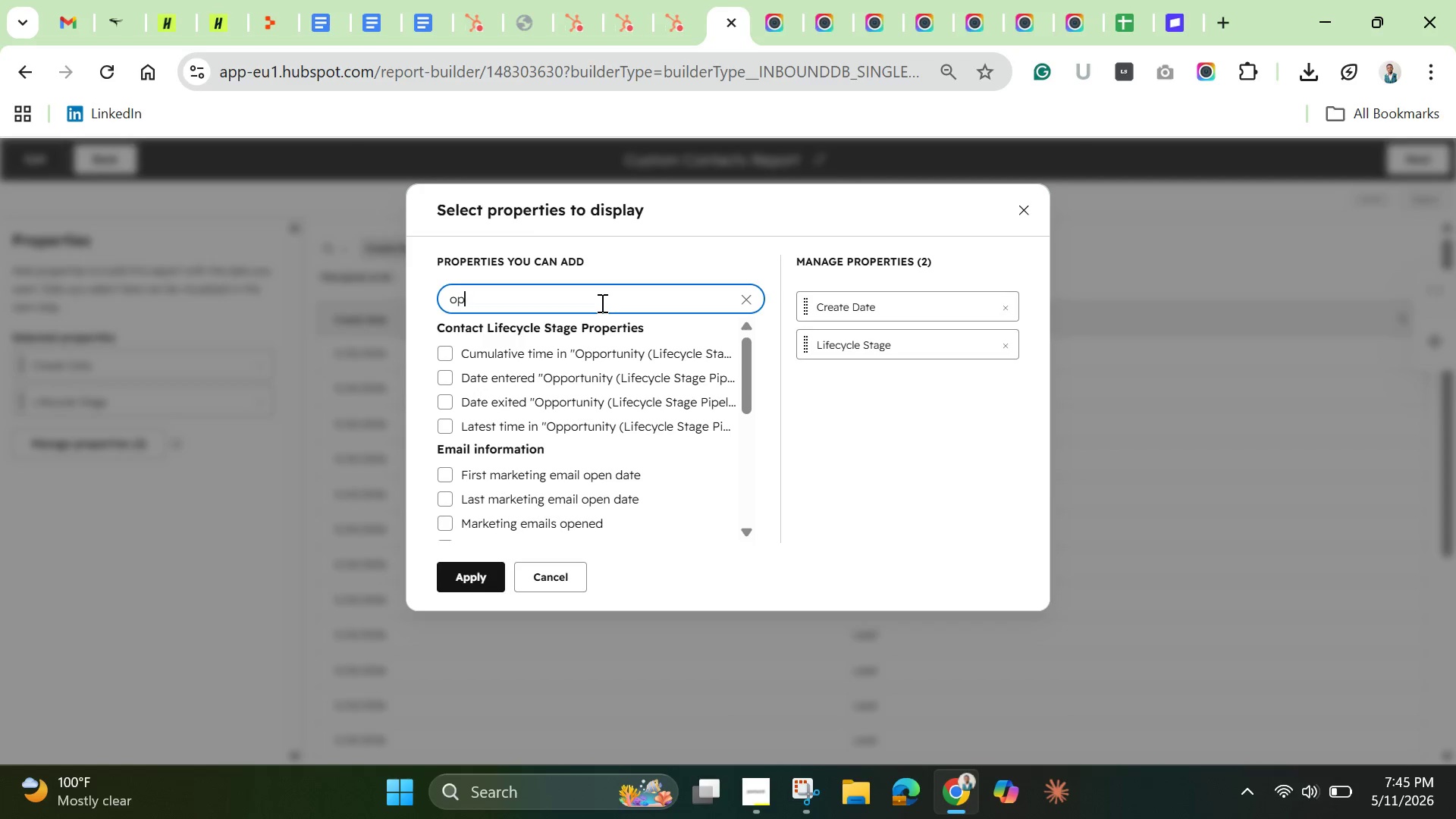 
key(Backspace)
 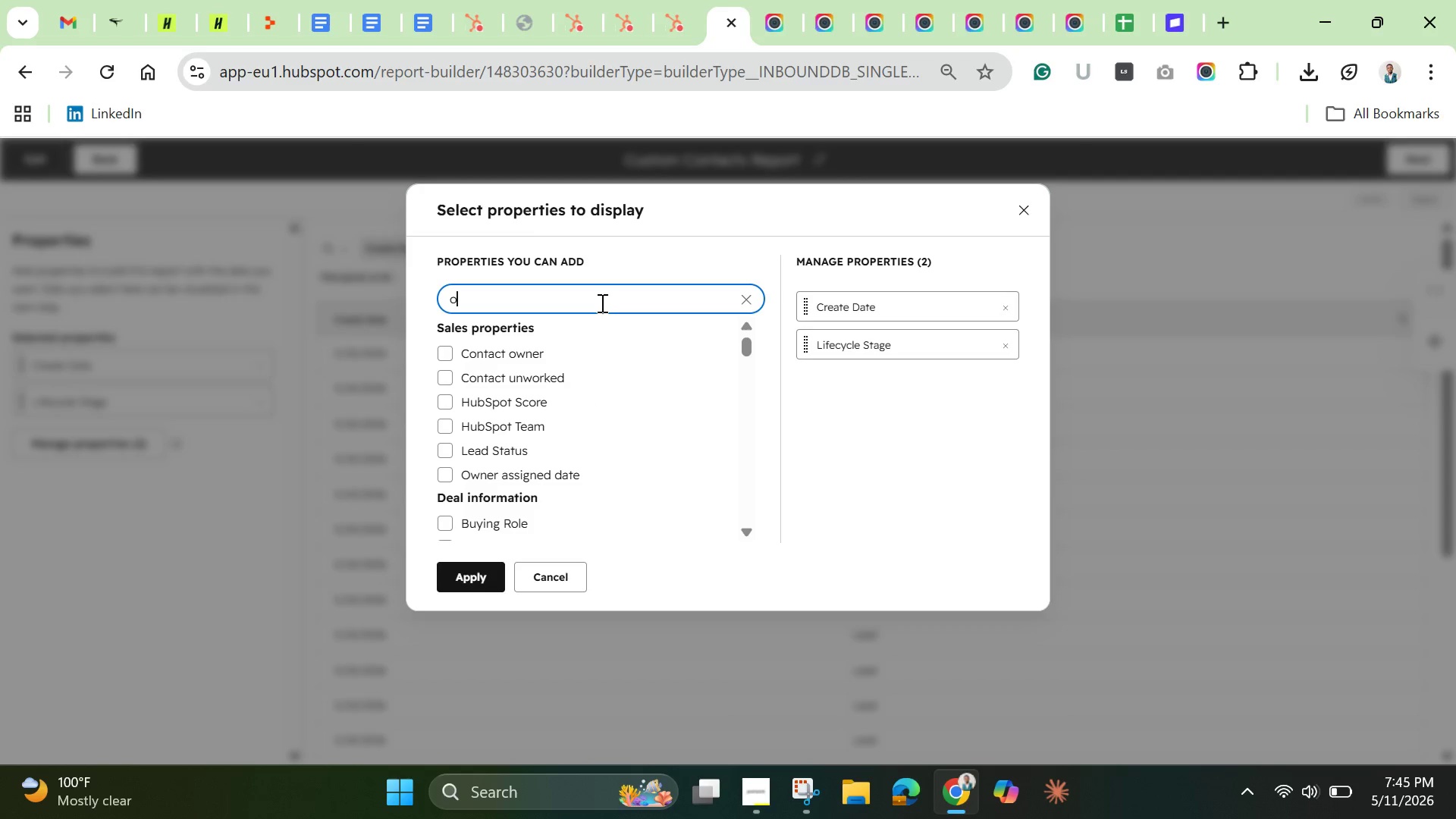 
key(Backspace)
 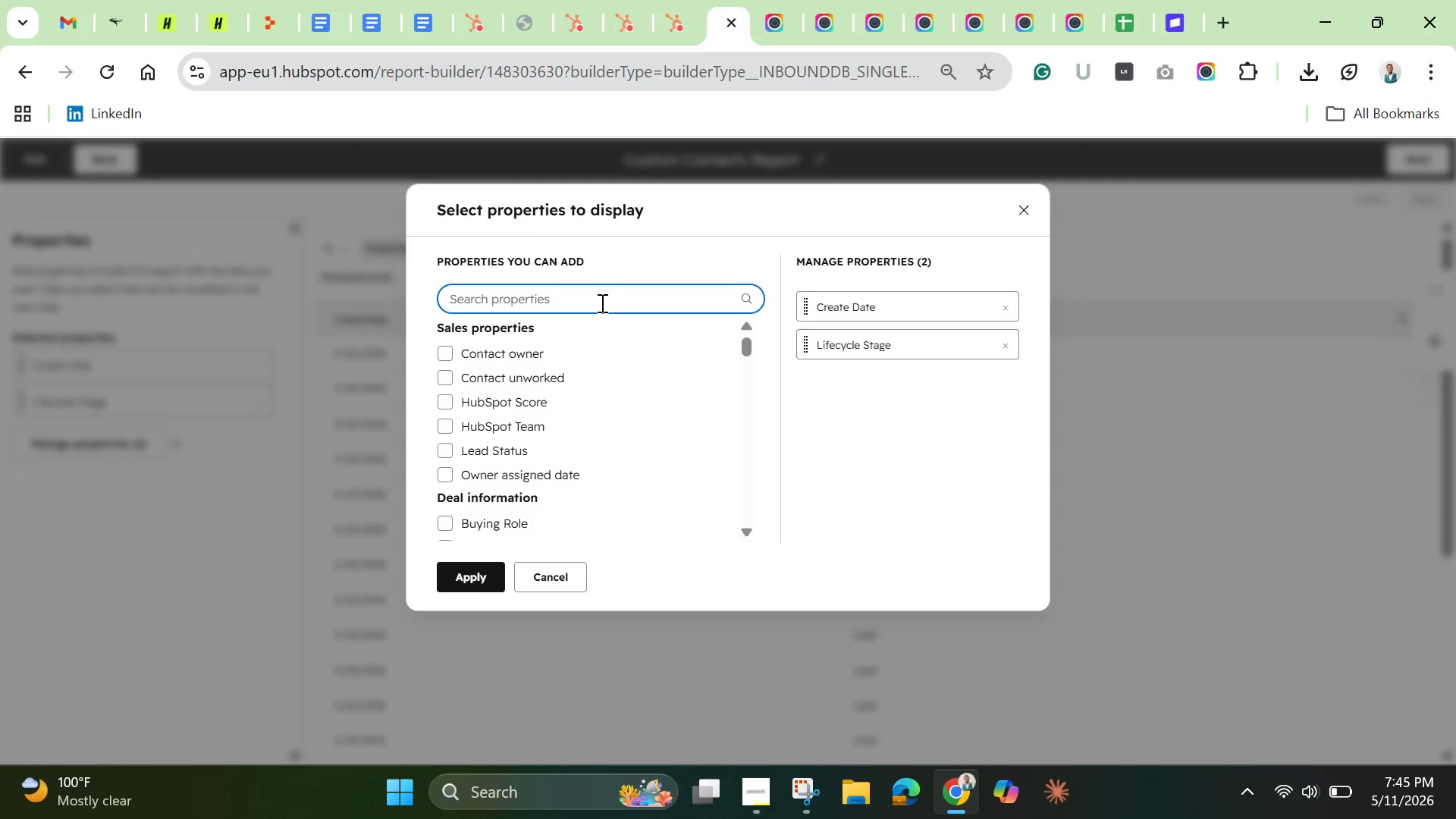 
key(Backspace)
 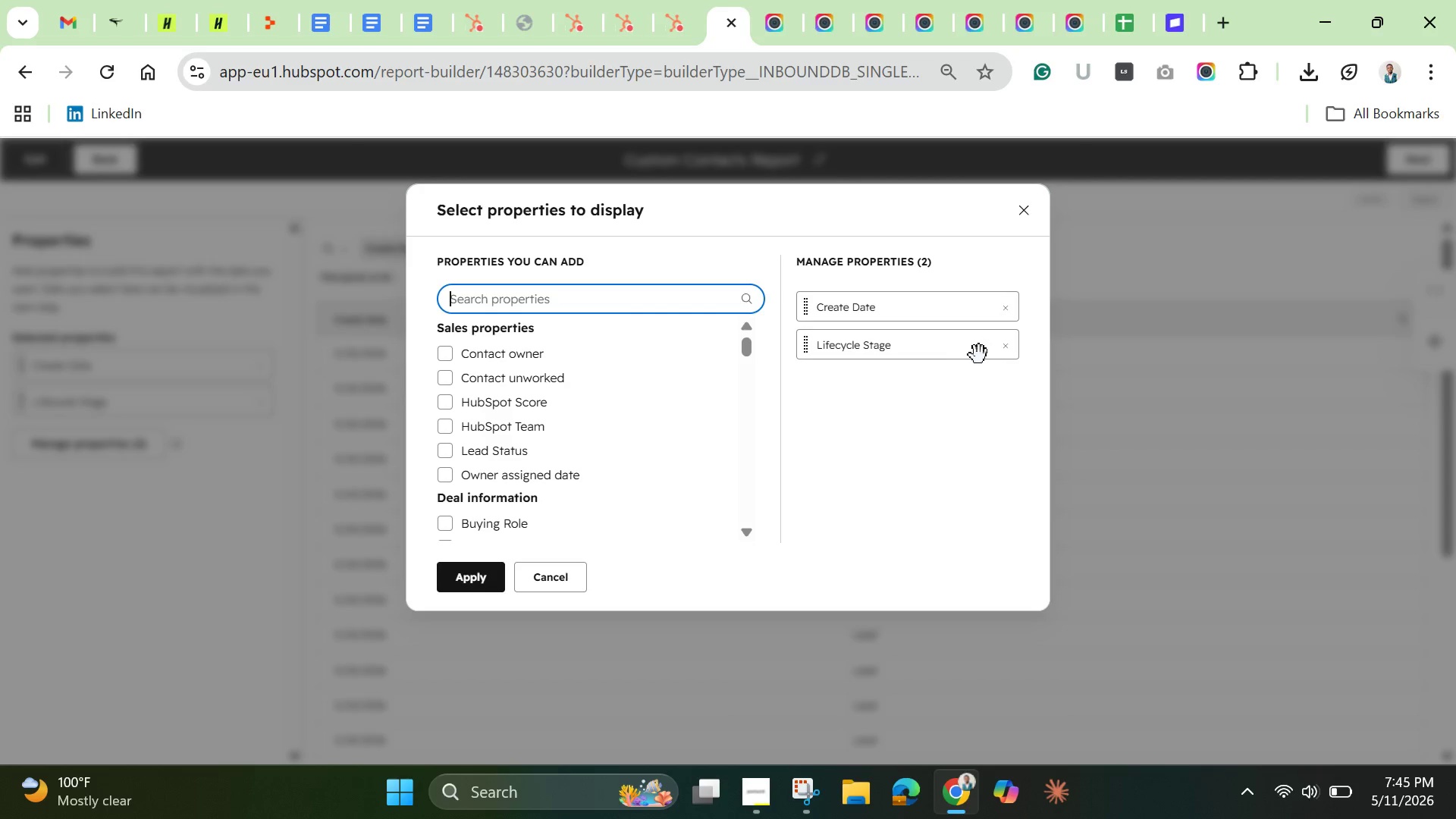 
left_click([1008, 355])
 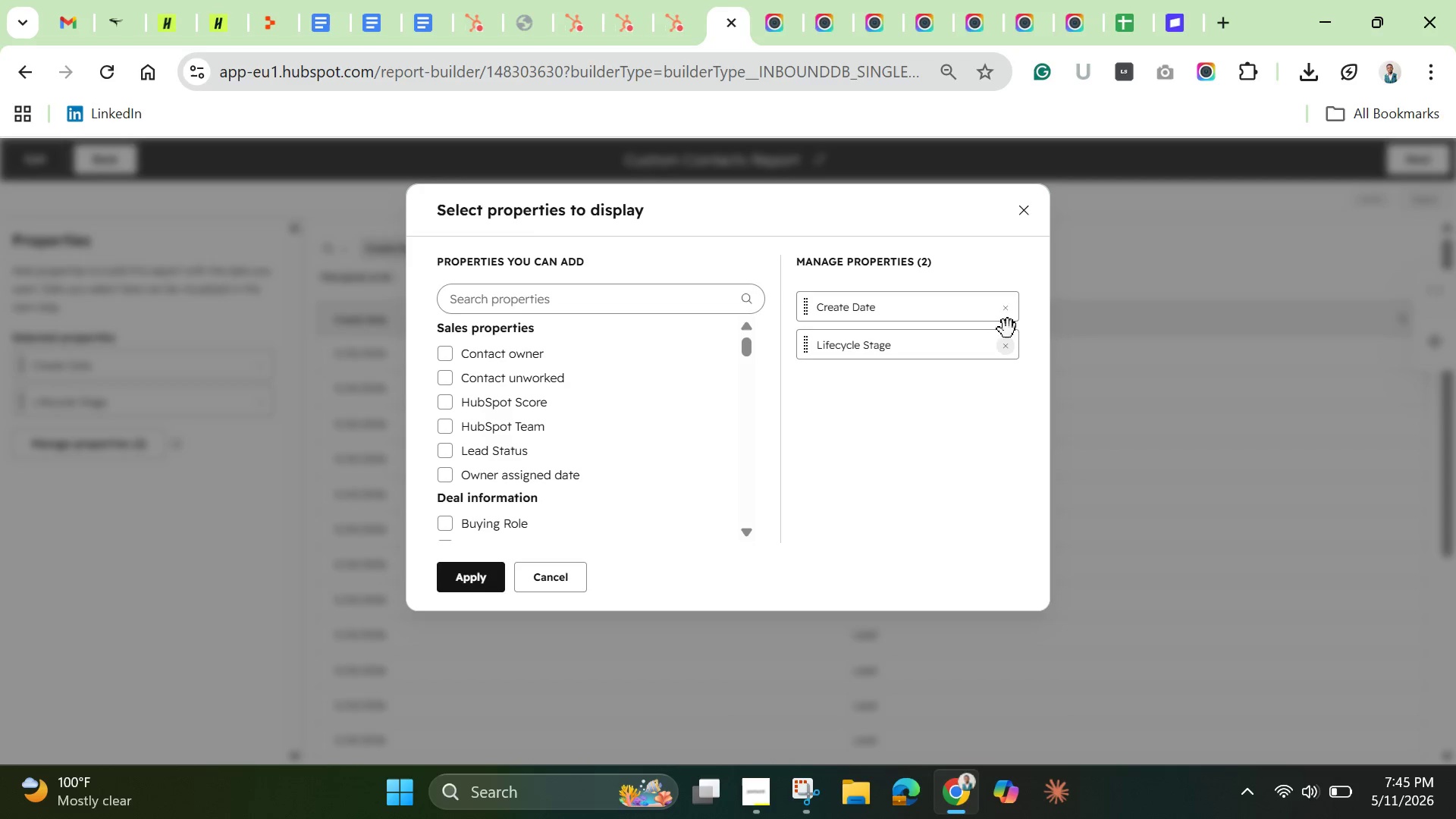 
wait(5.11)
 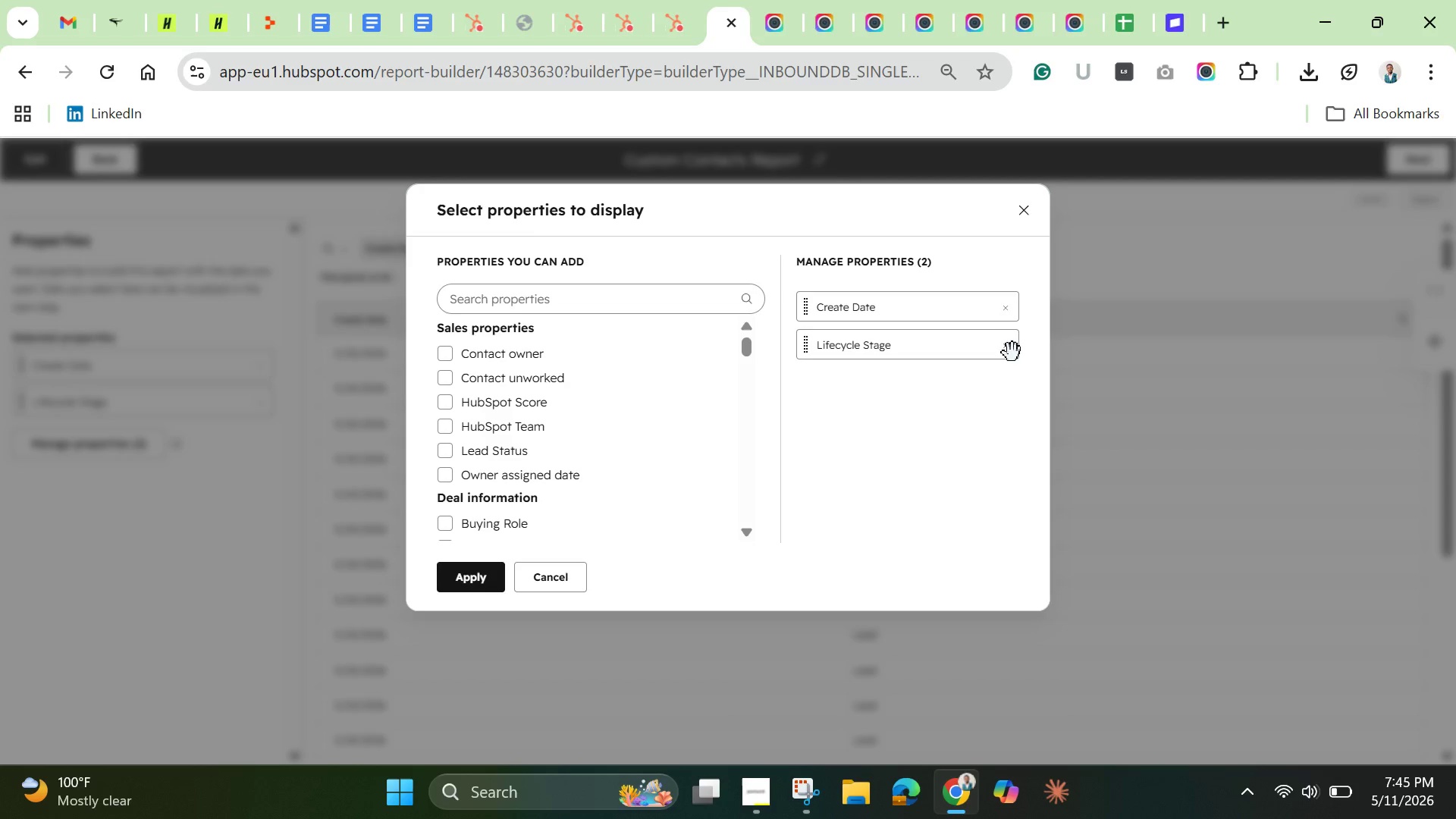 
left_click([1007, 314])
 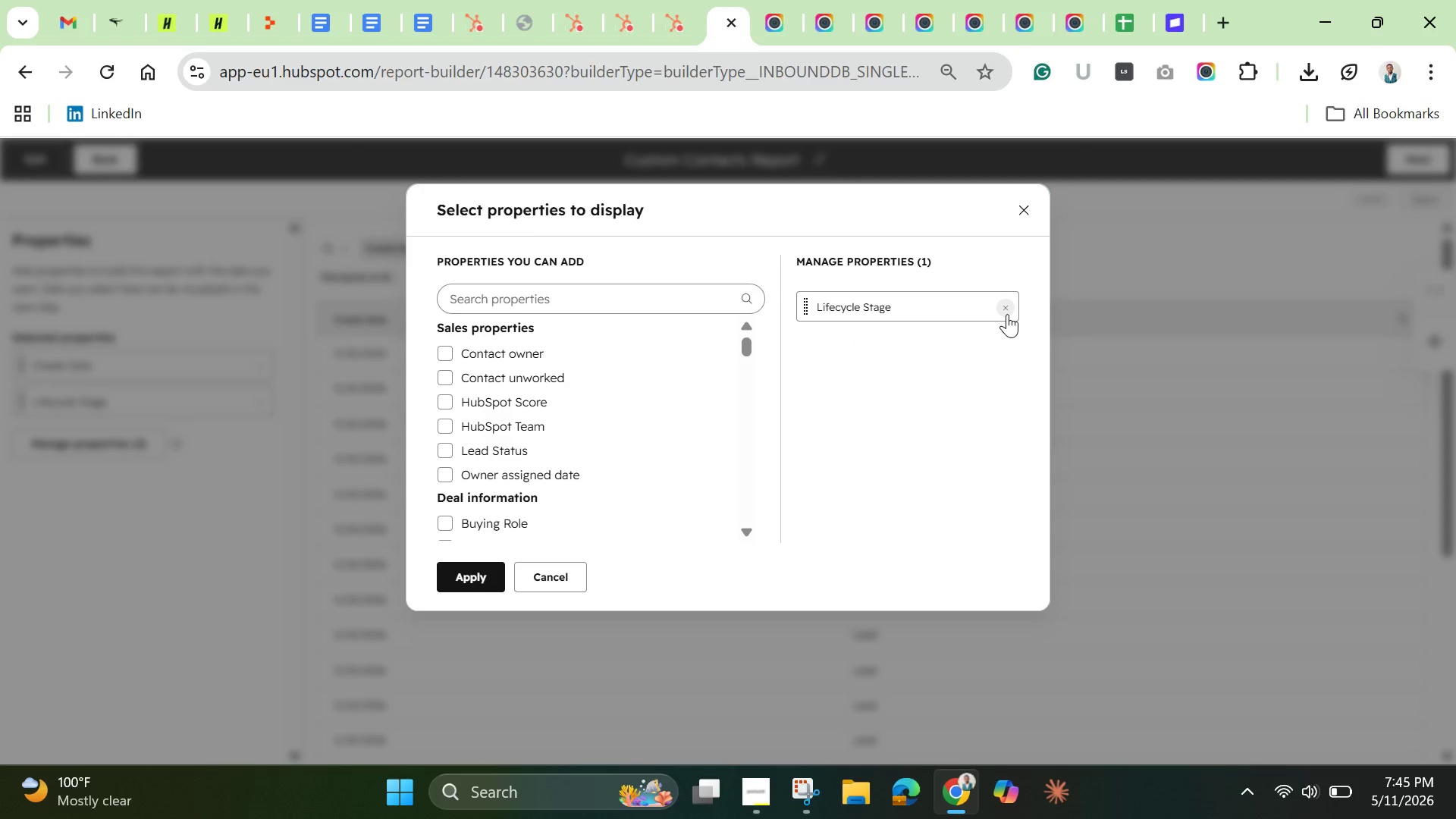 
left_click([1007, 314])
 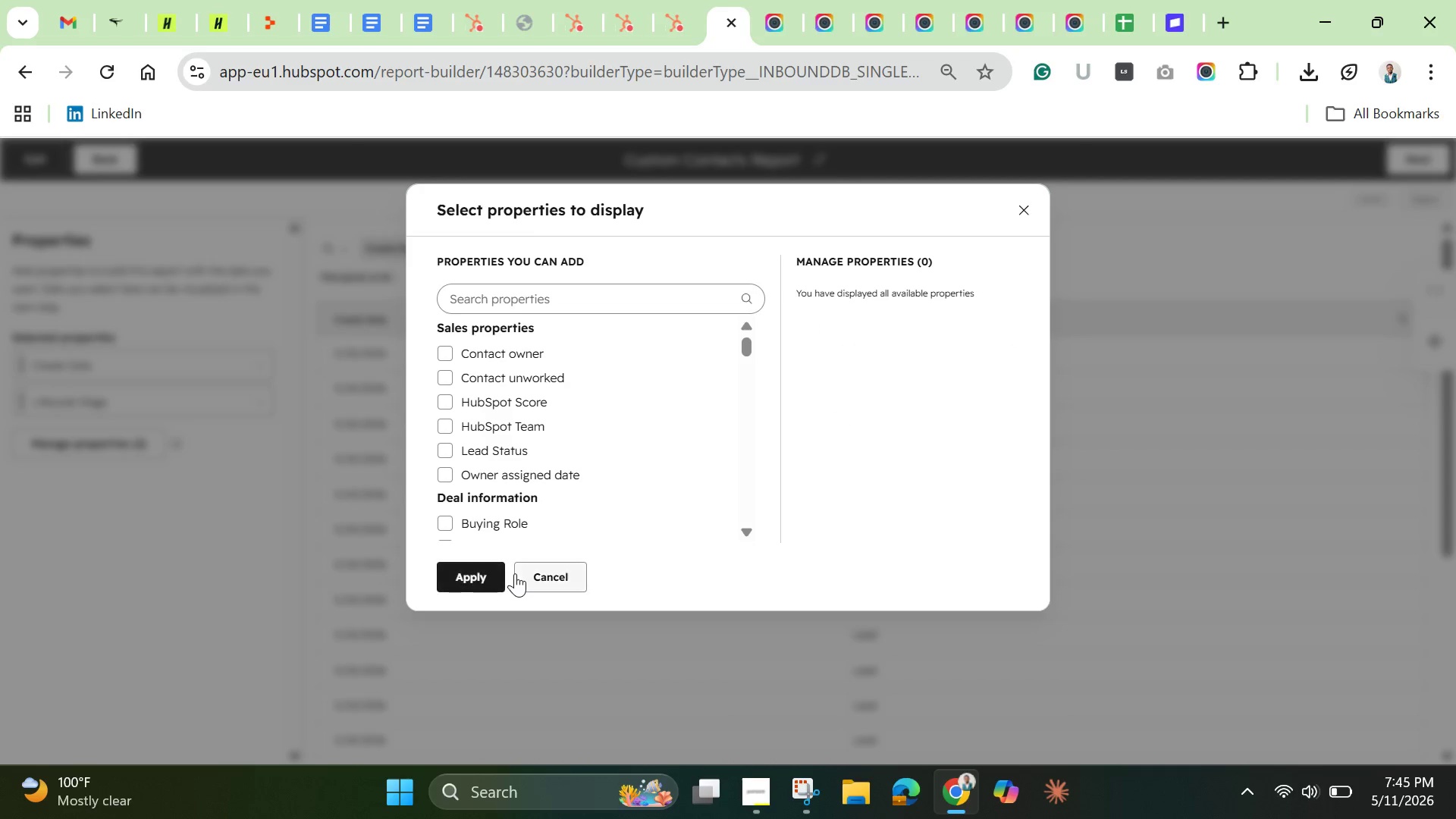 
scroll: coordinate [549, 502], scroll_direction: down, amount: 15.0
 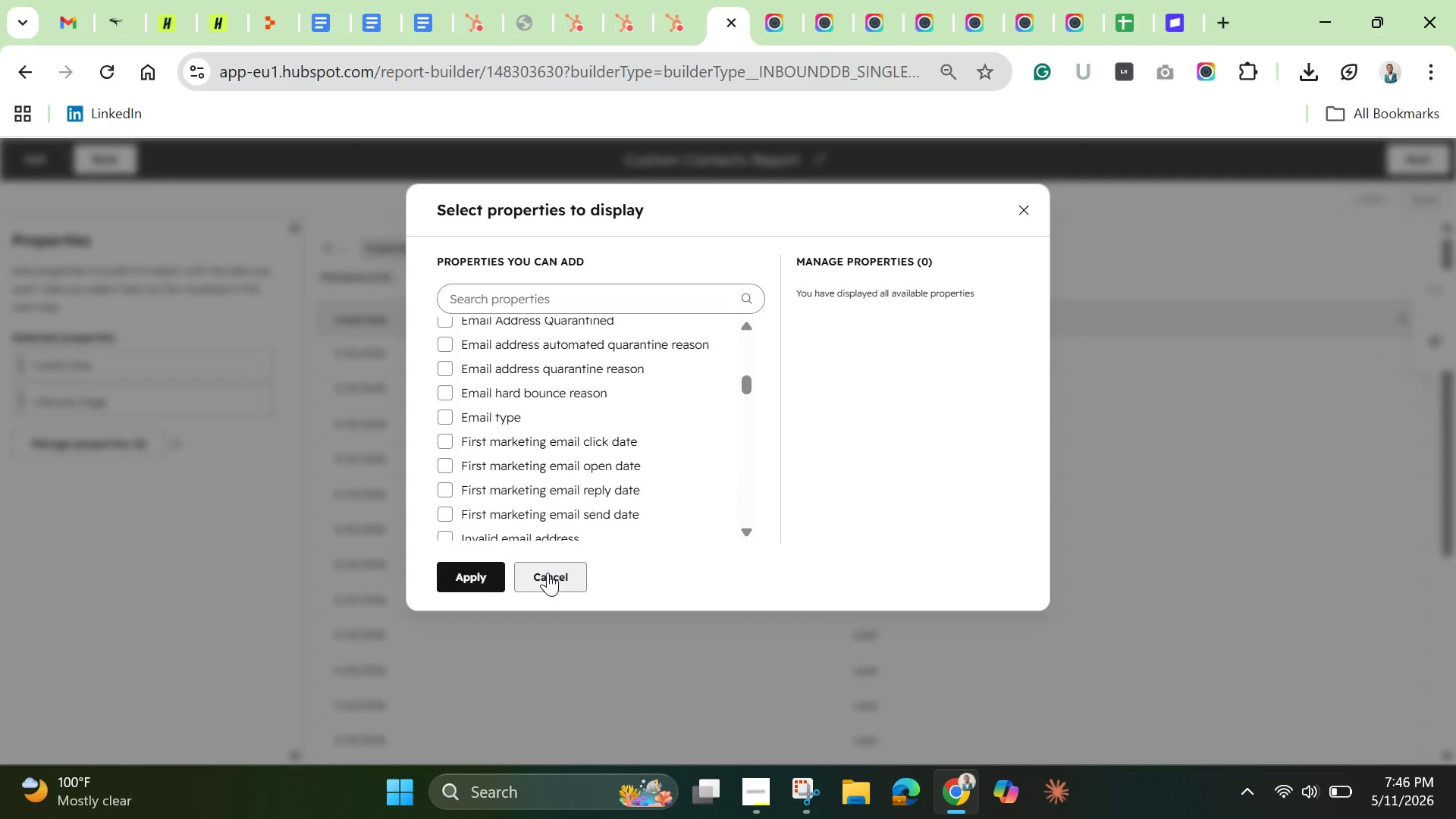 
left_click([548, 573])
 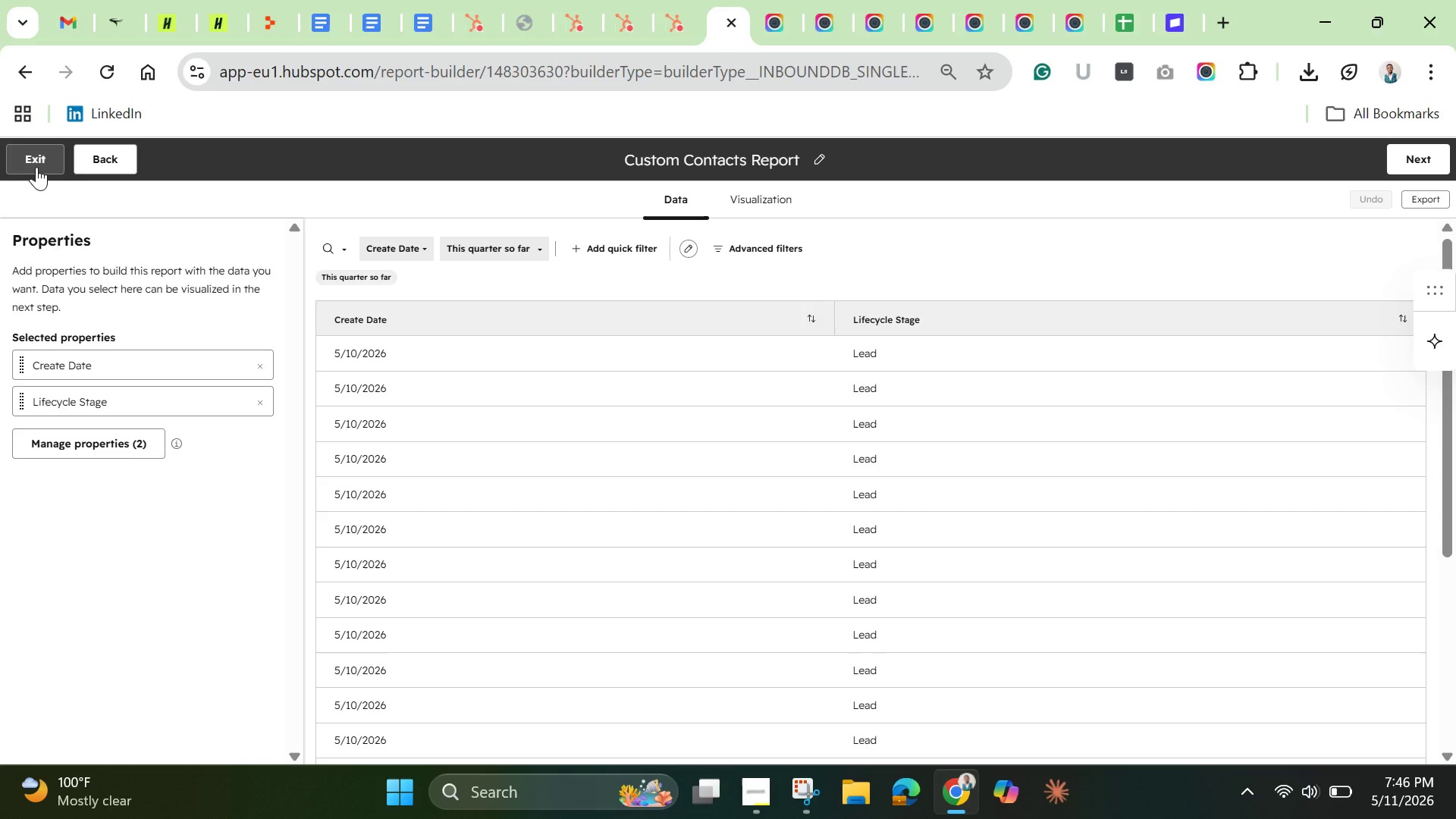 
wait(6.44)
 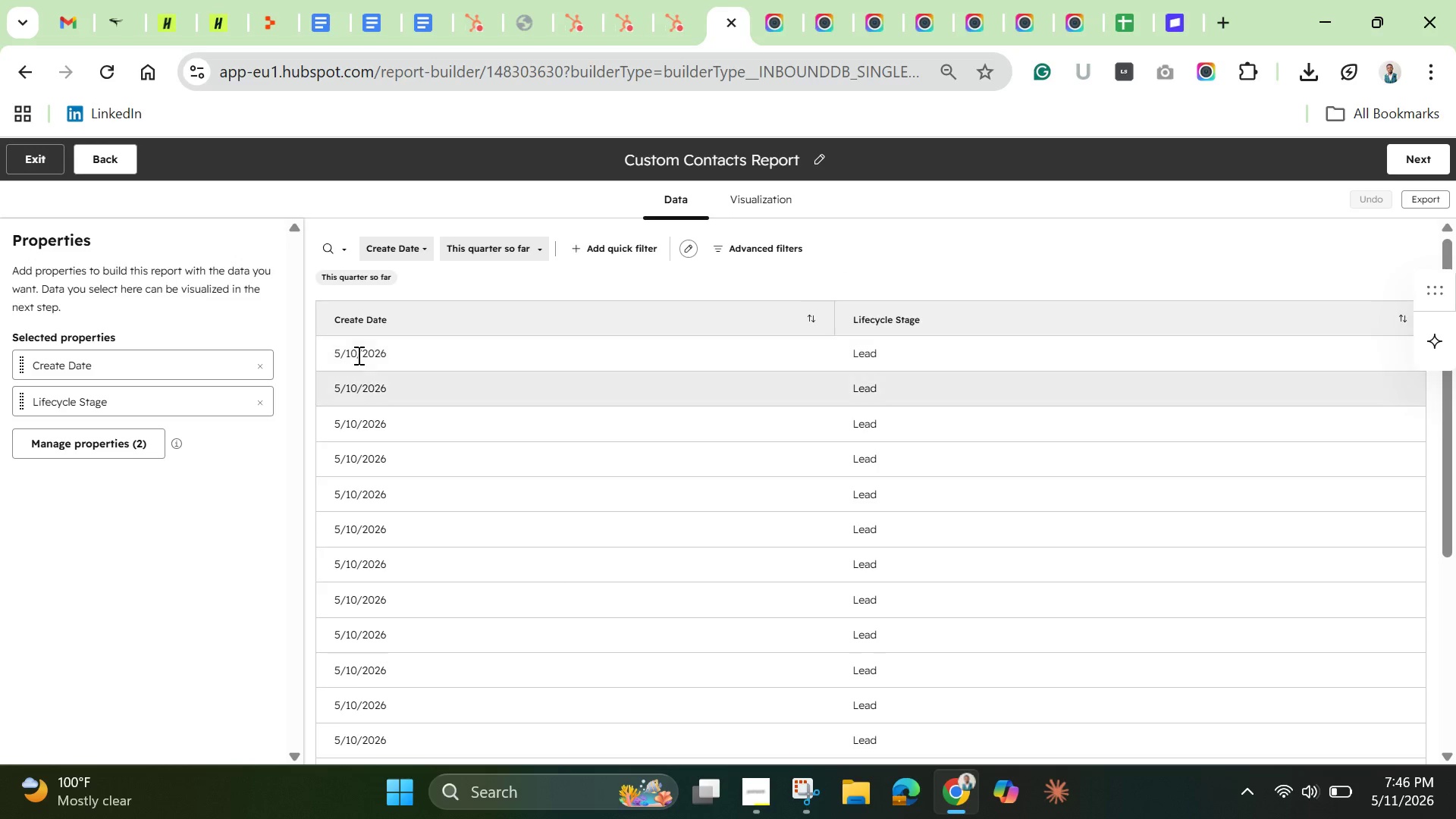 
left_click([36, 167])
 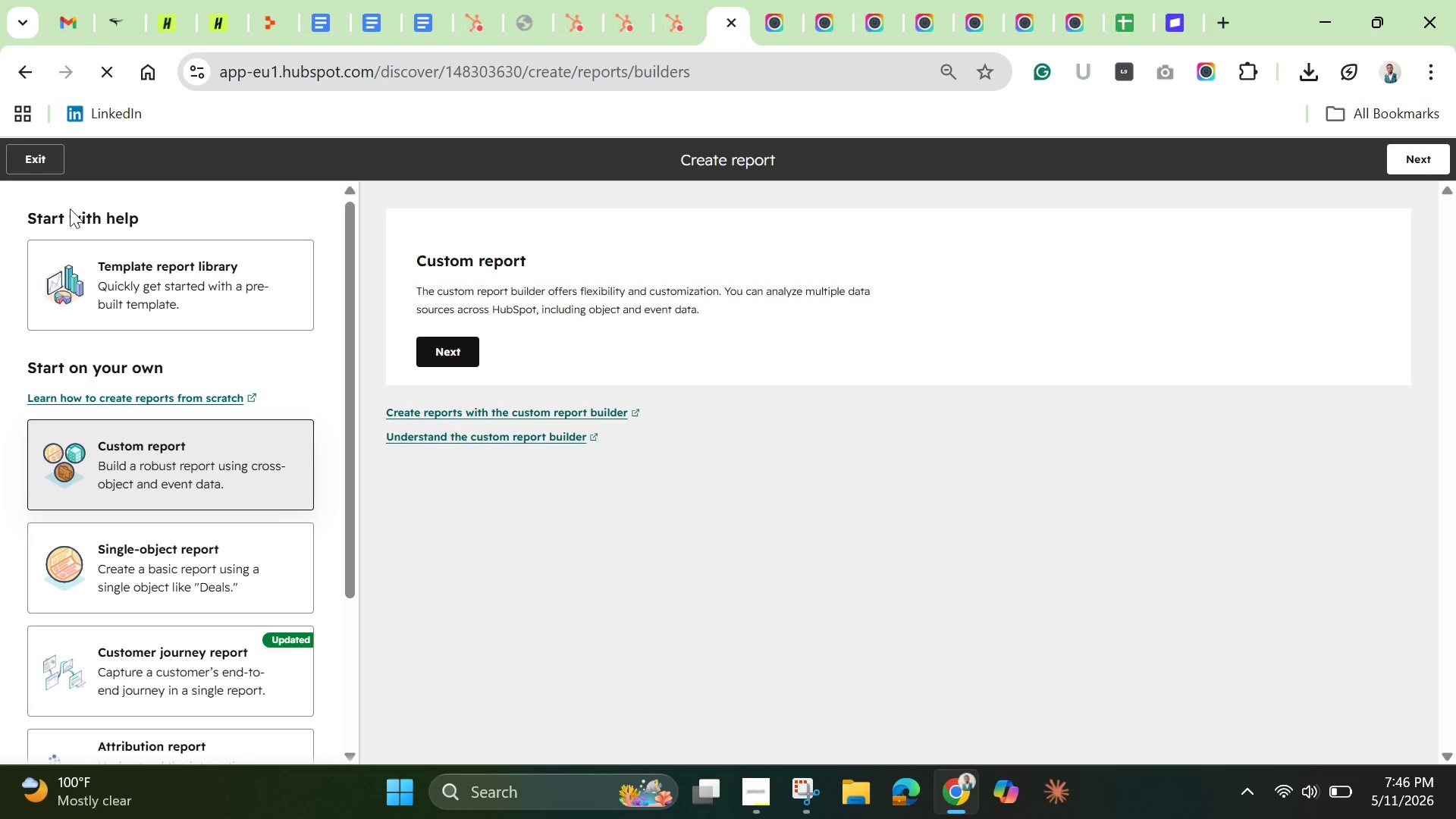 
wait(8.92)
 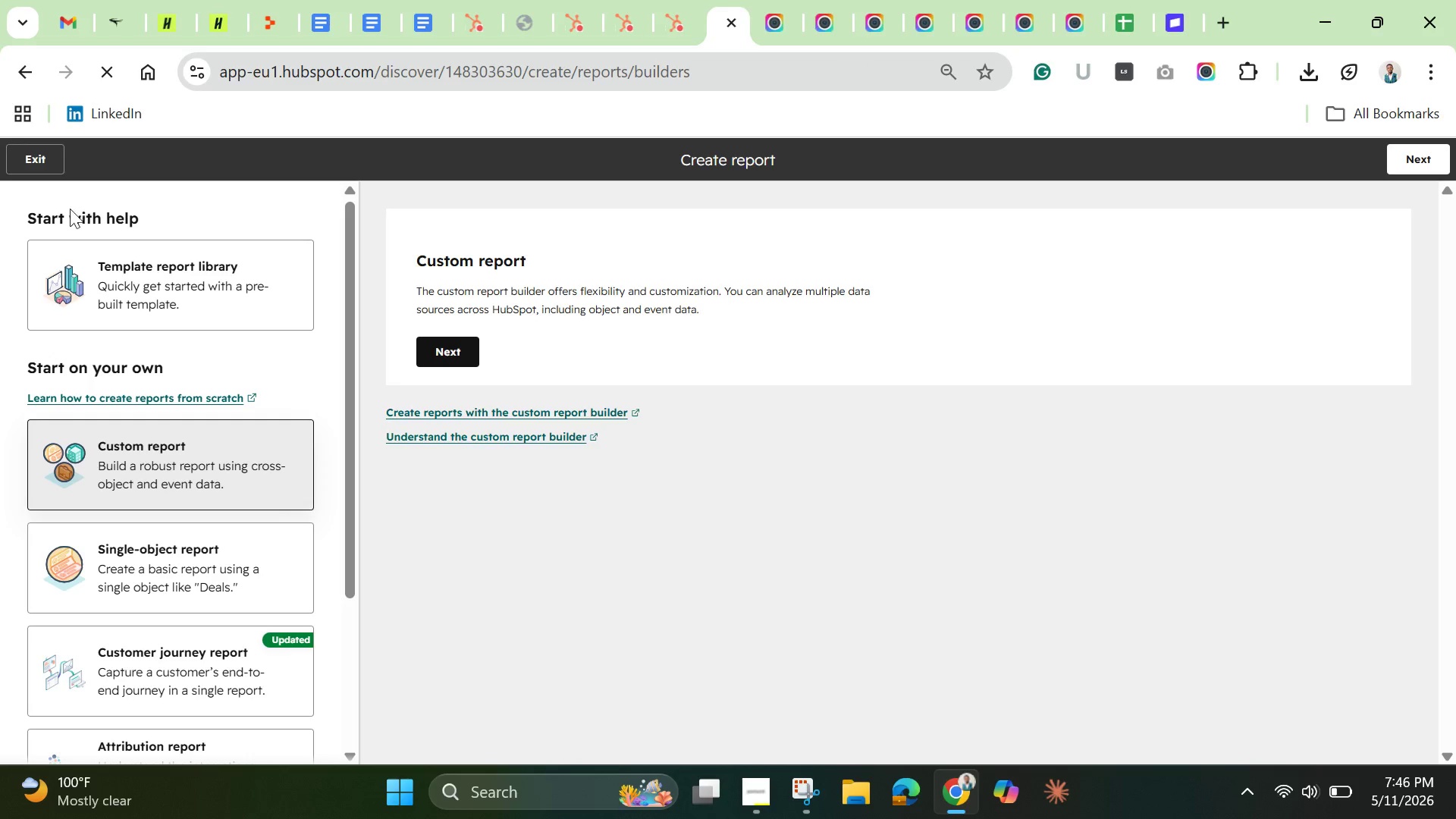 
scroll: coordinate [108, 493], scroll_direction: down, amount: 3.0
 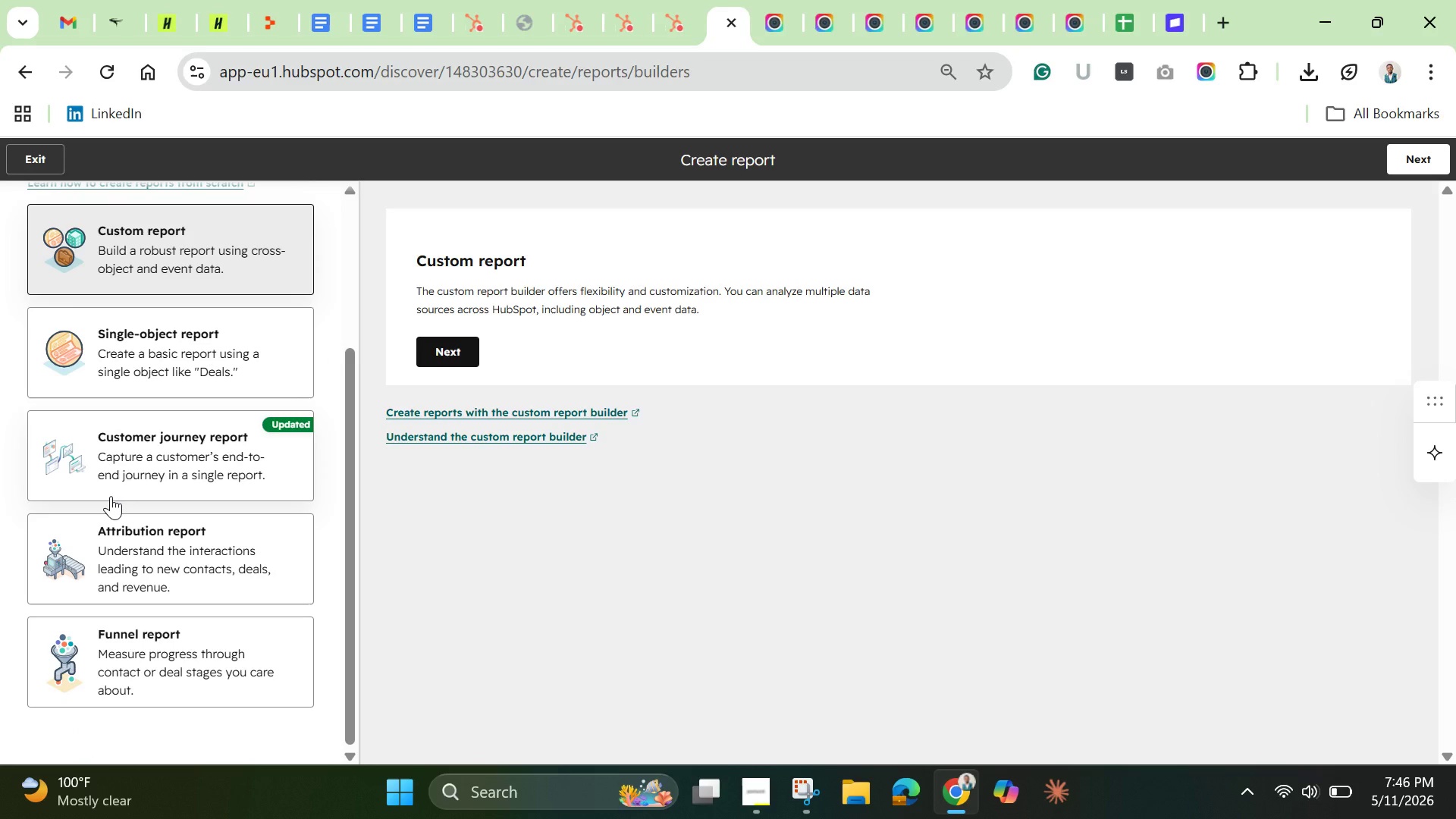 
scroll: coordinate [112, 497], scroll_direction: up, amount: 4.0
 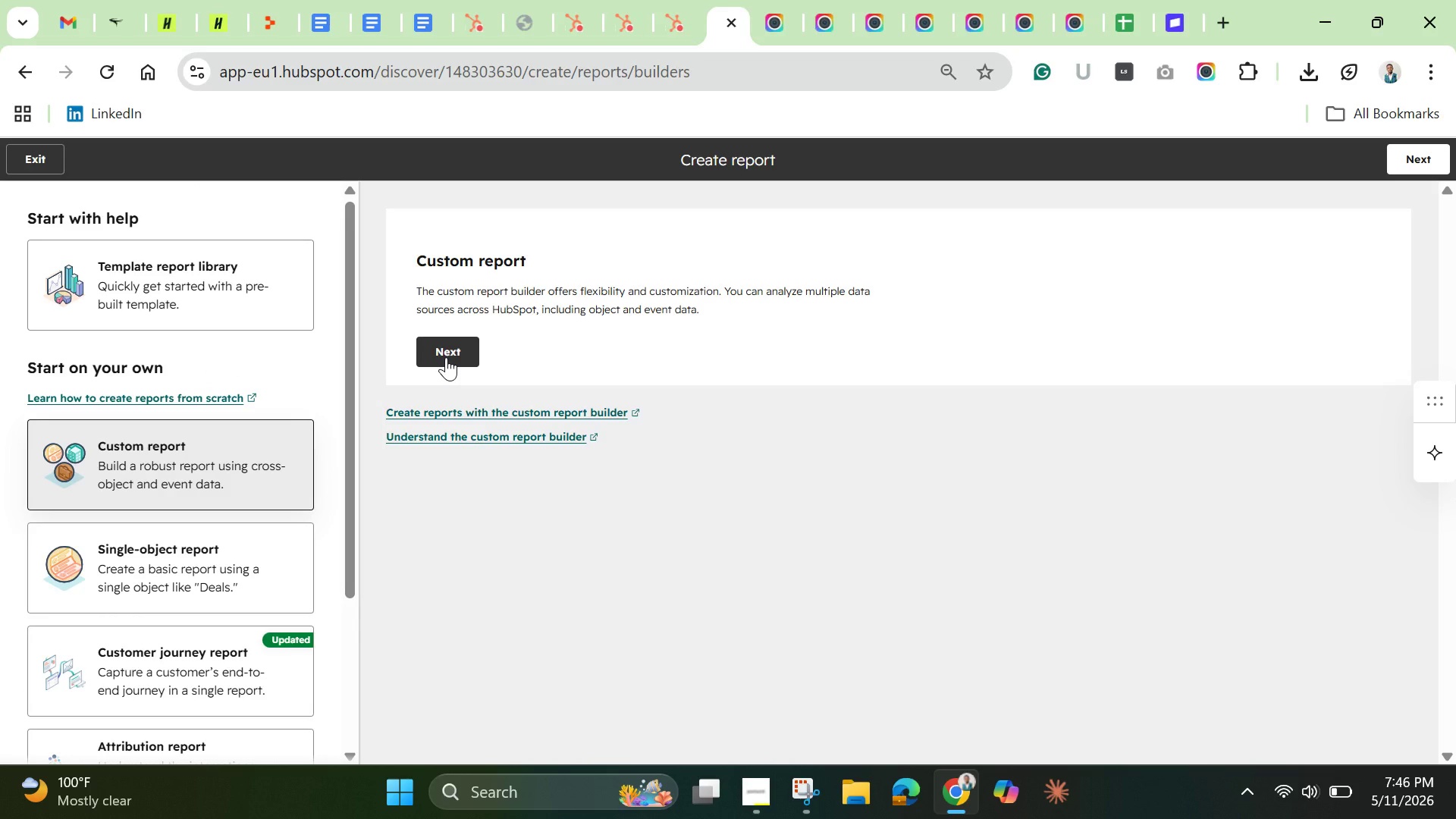 
left_click([446, 357])
 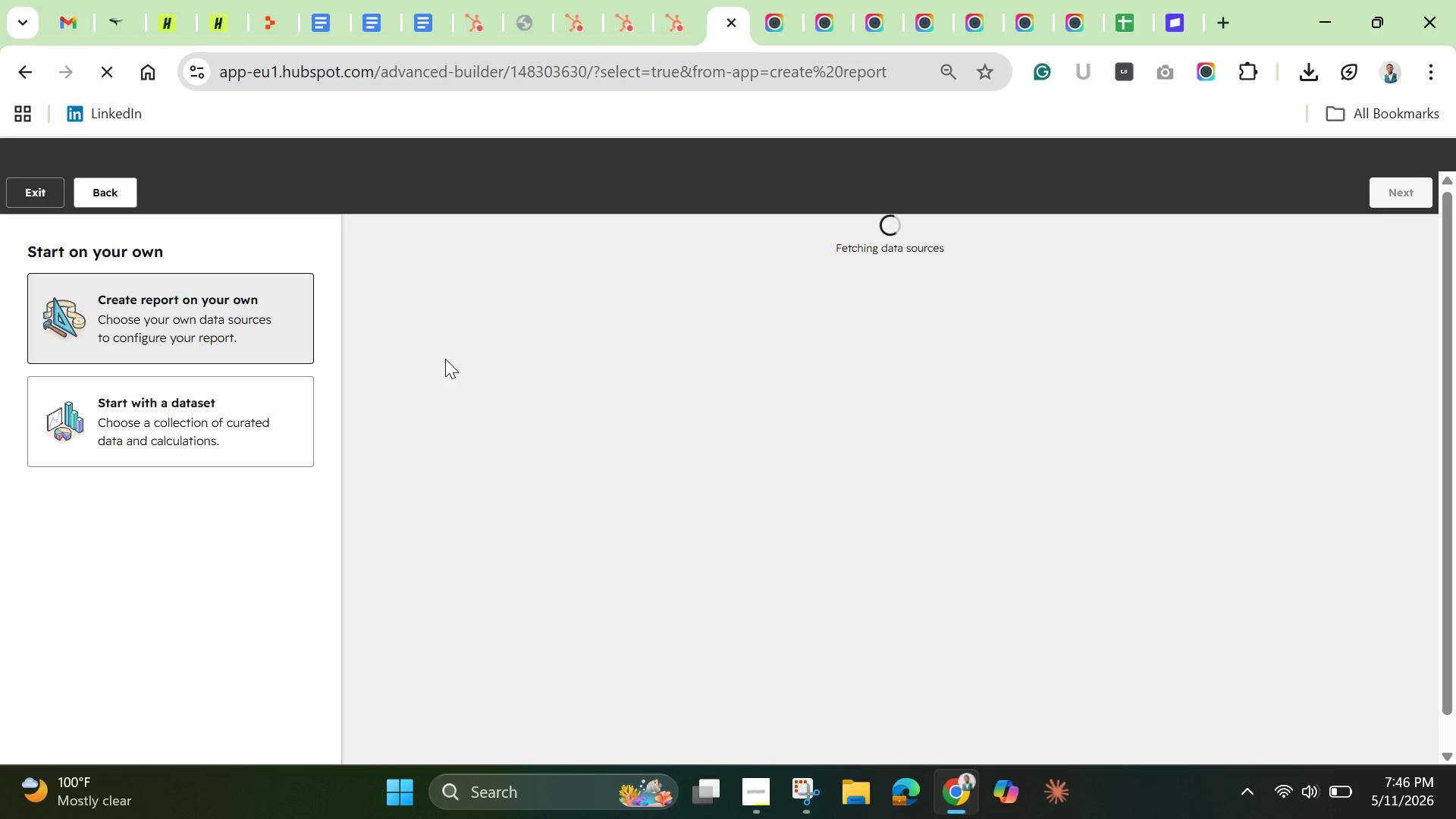 
wait(6.25)
 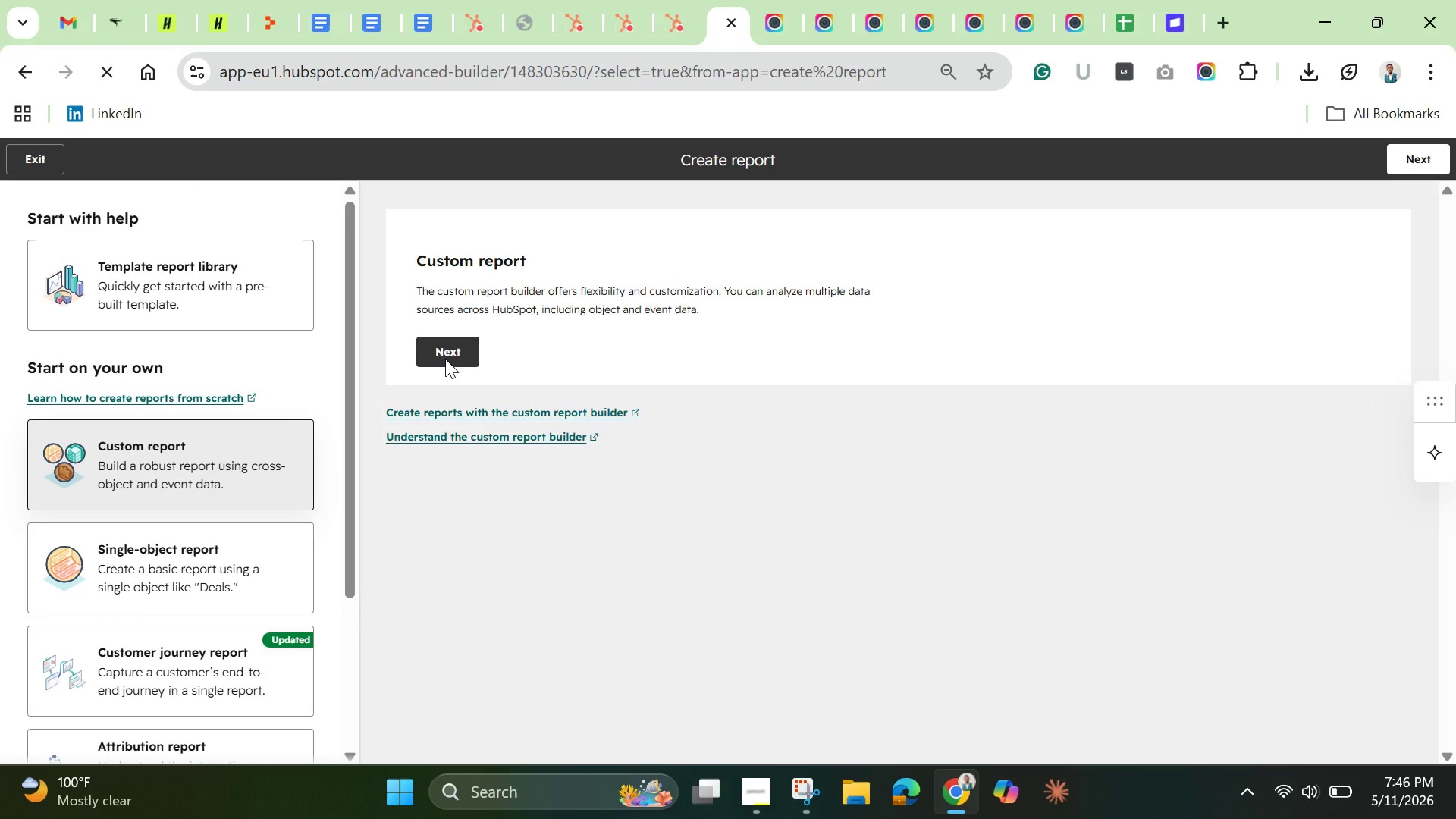 
mouse_move([367, 410])
 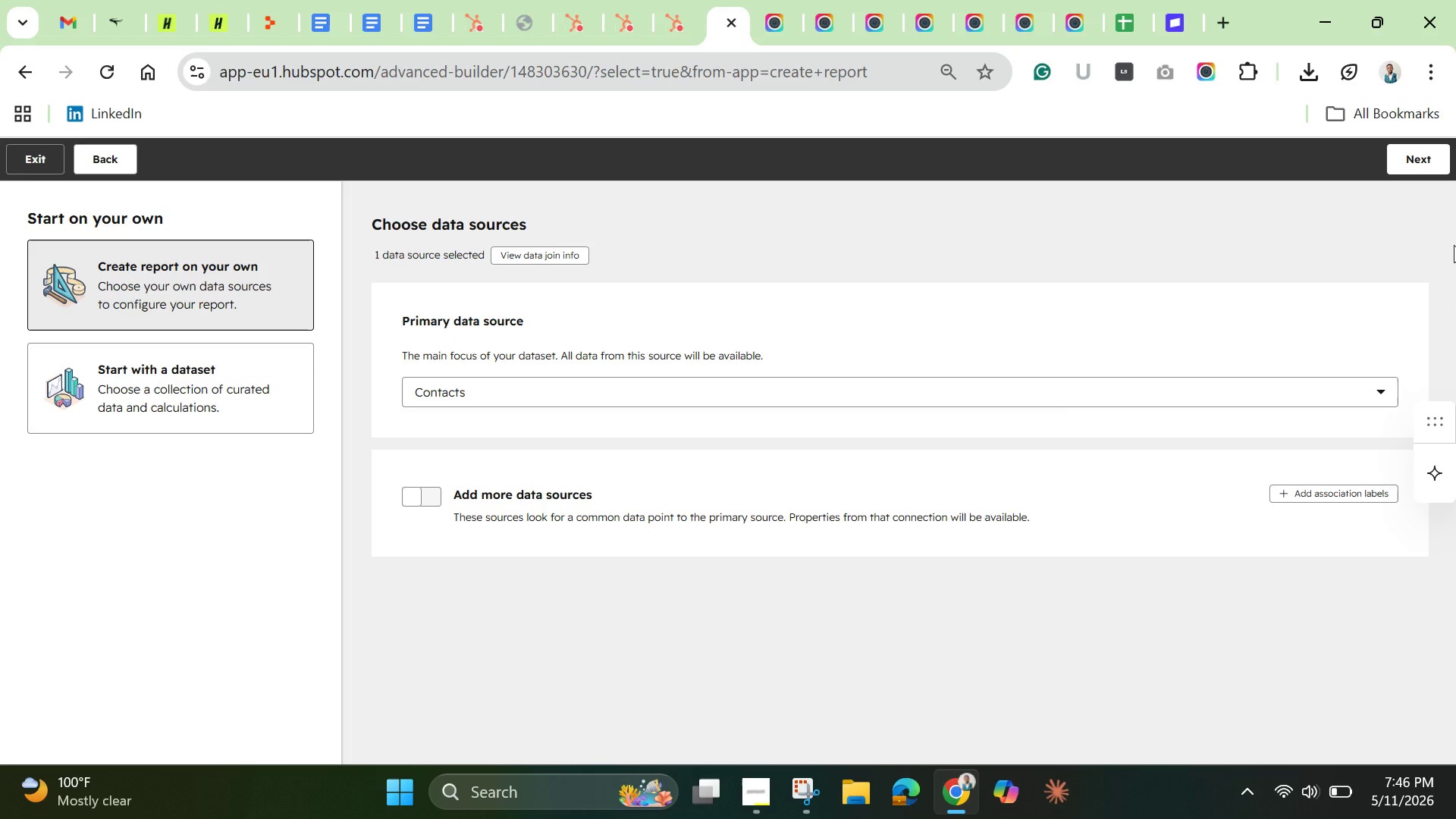 
wait(8.82)
 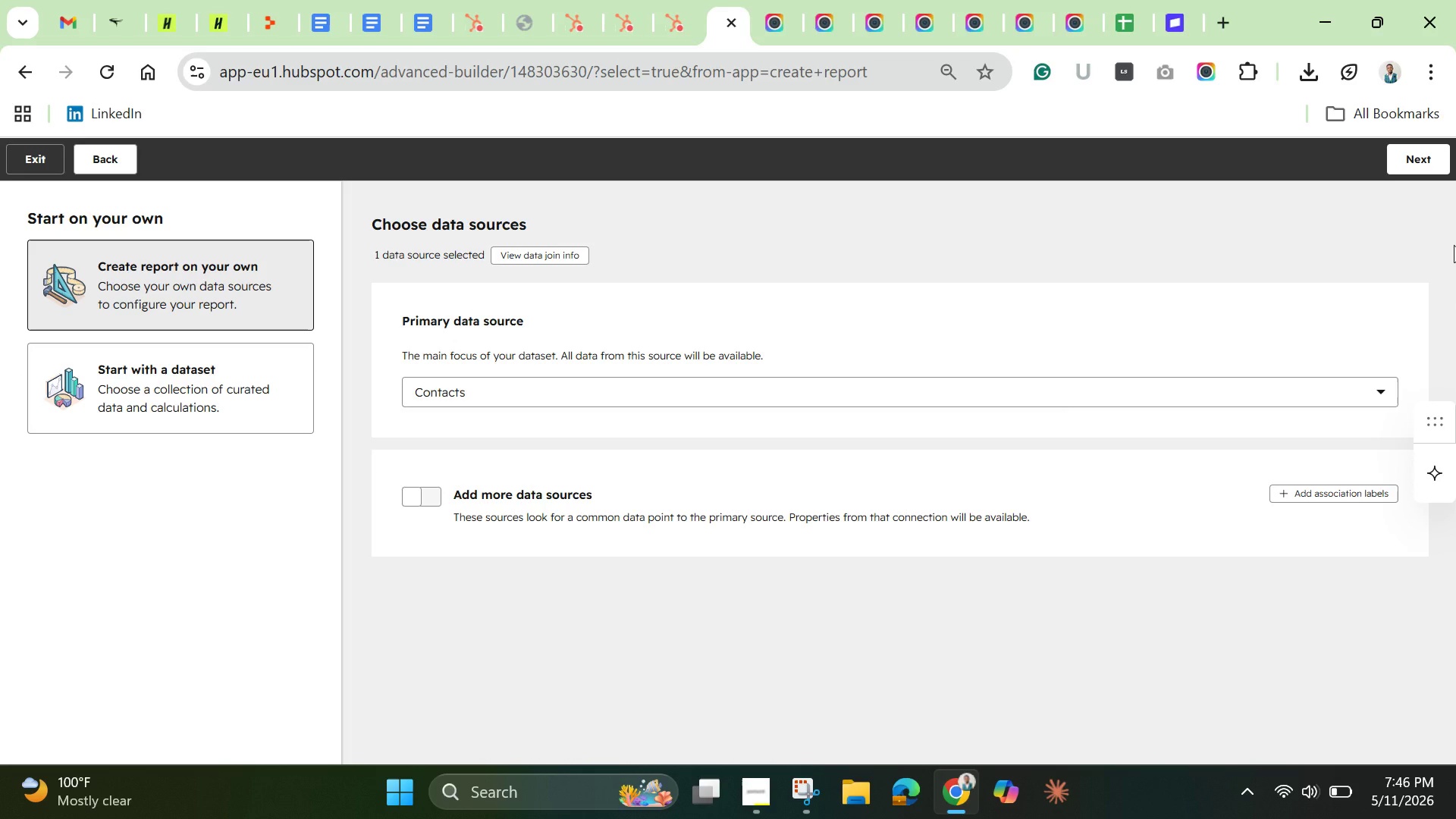 
left_click([1440, 160])
 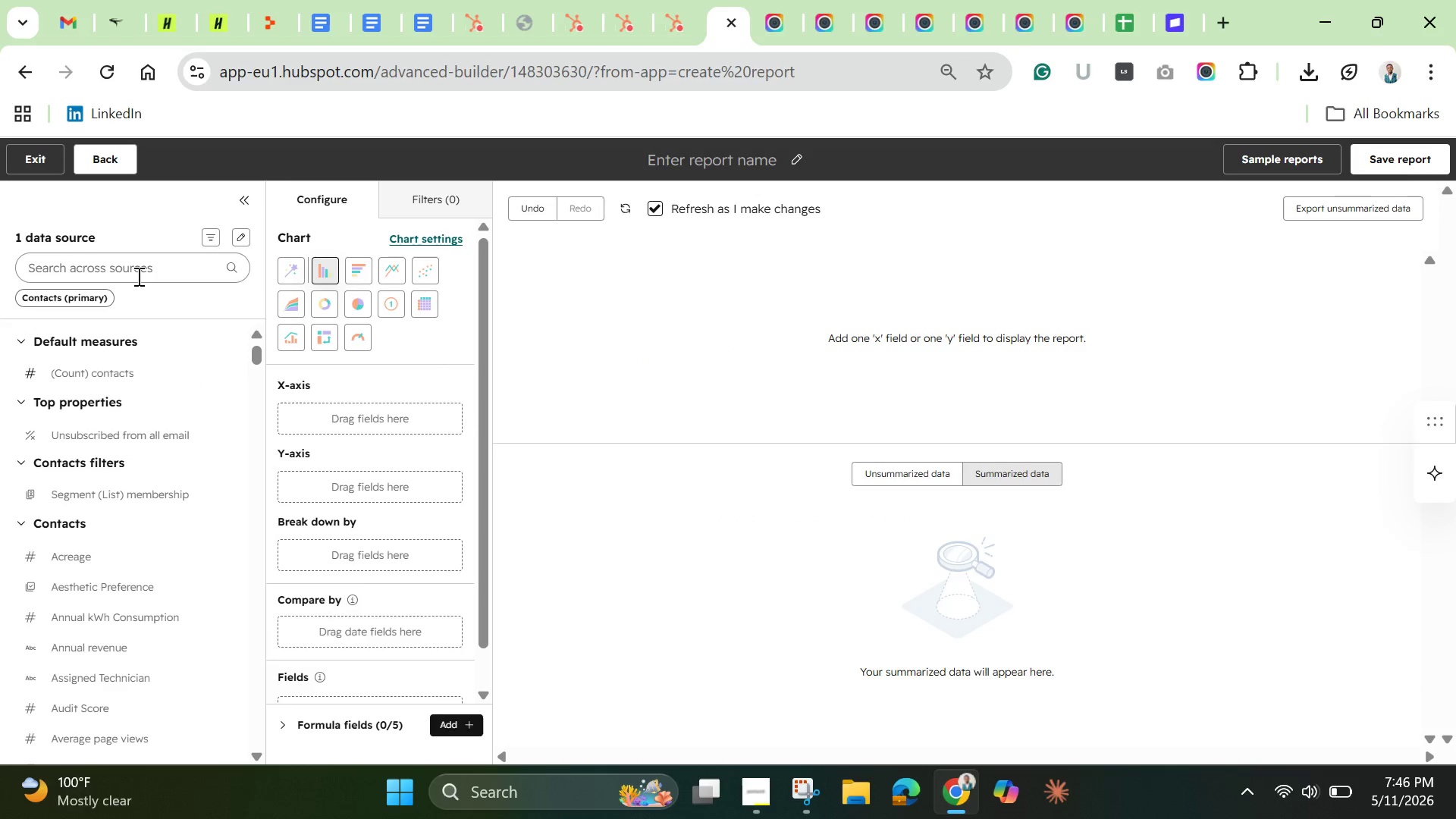 
wait(7.22)
 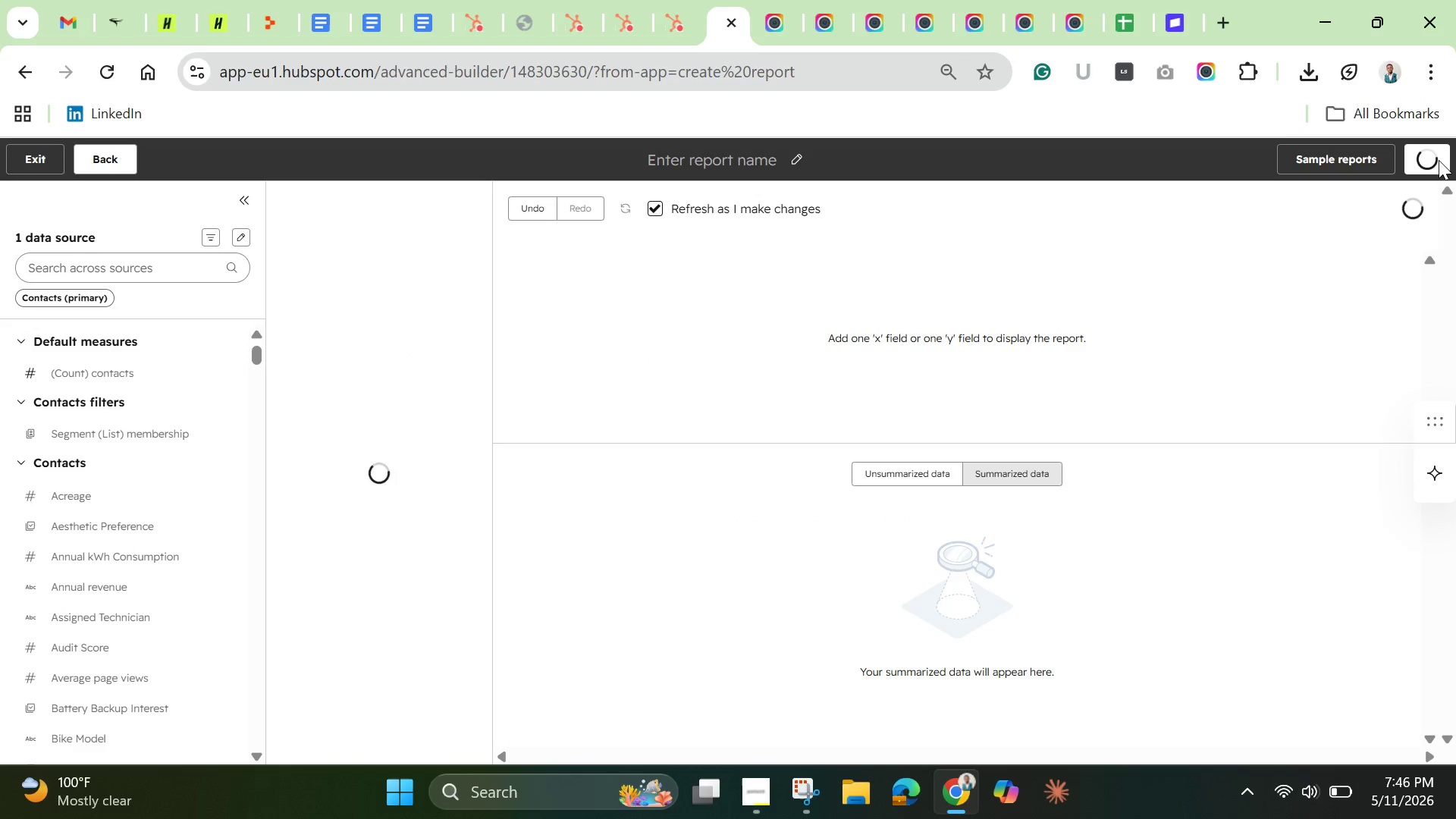 
left_click([137, 270])
 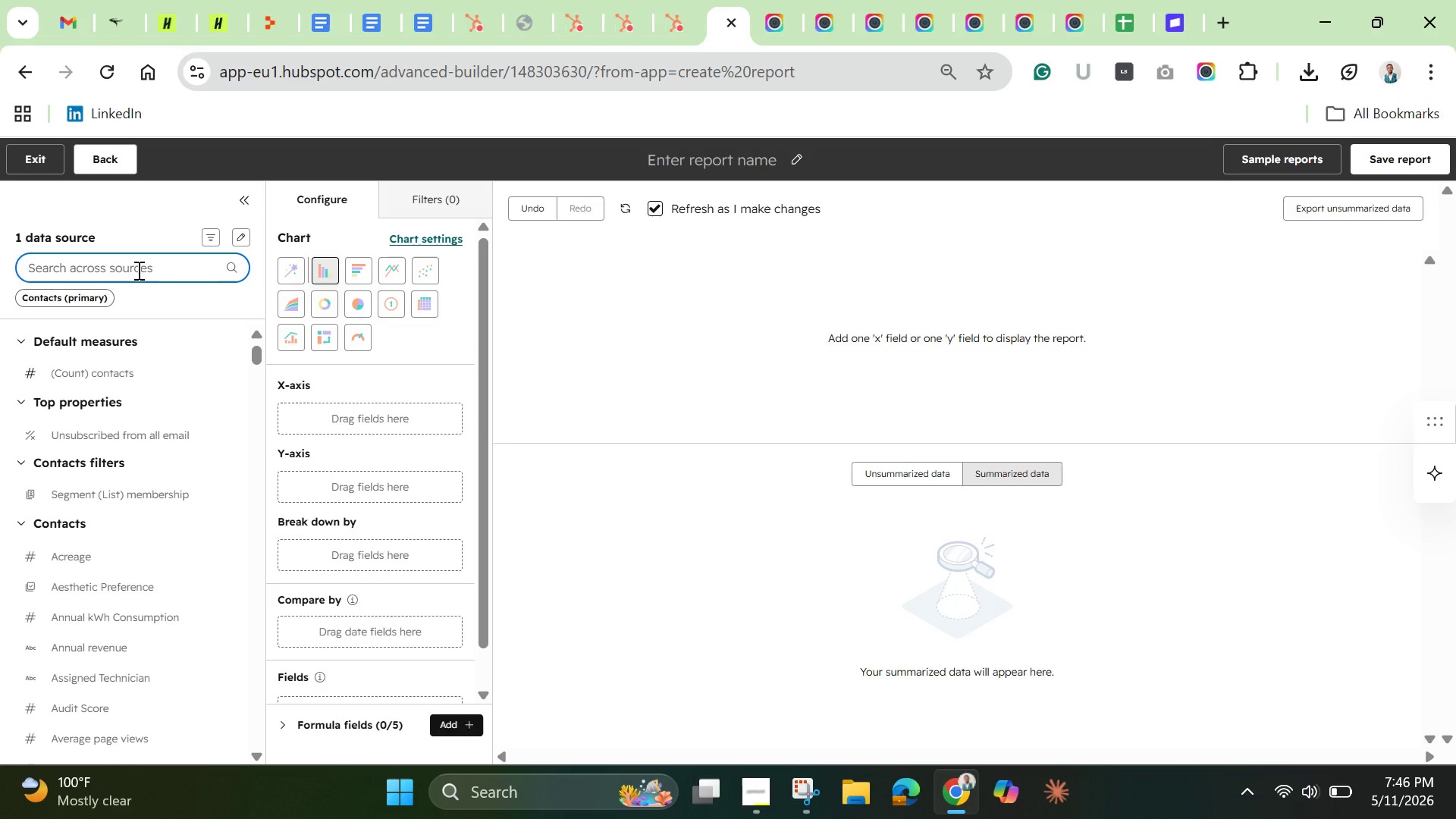 
type(marketing email open rate)
 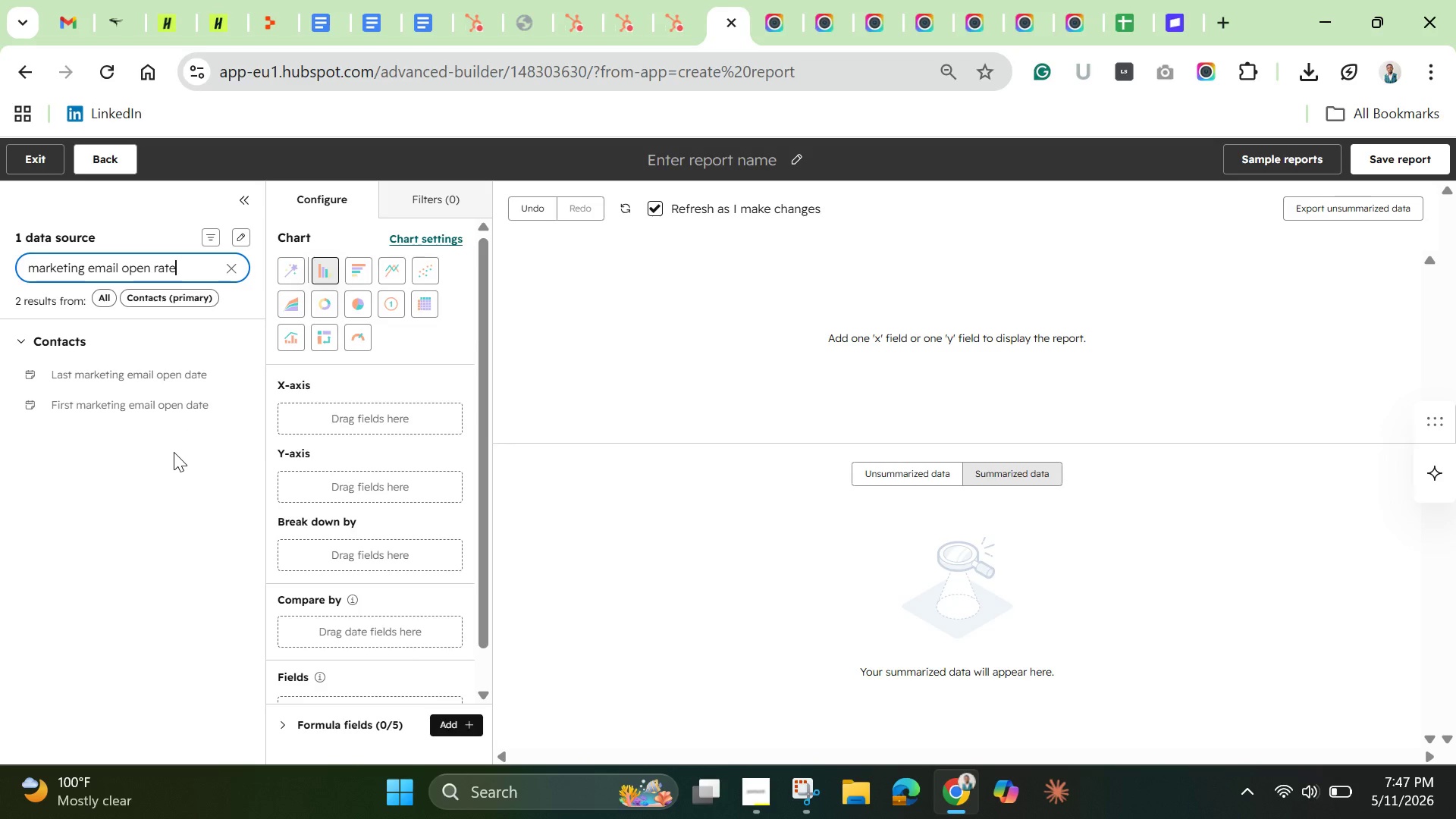 
wait(11.39)
 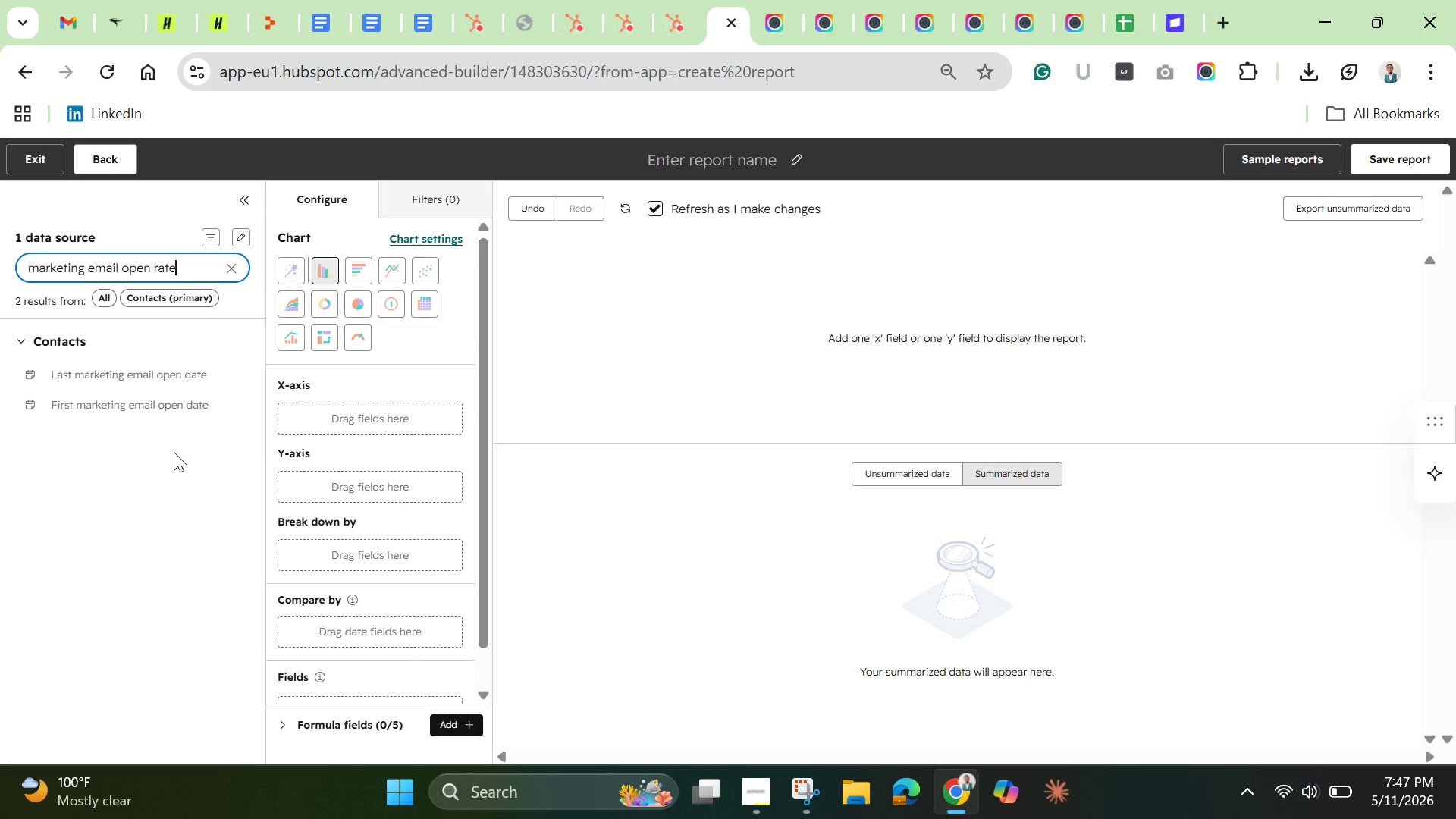 
hold_key(key=Backspace, duration=1.5)
 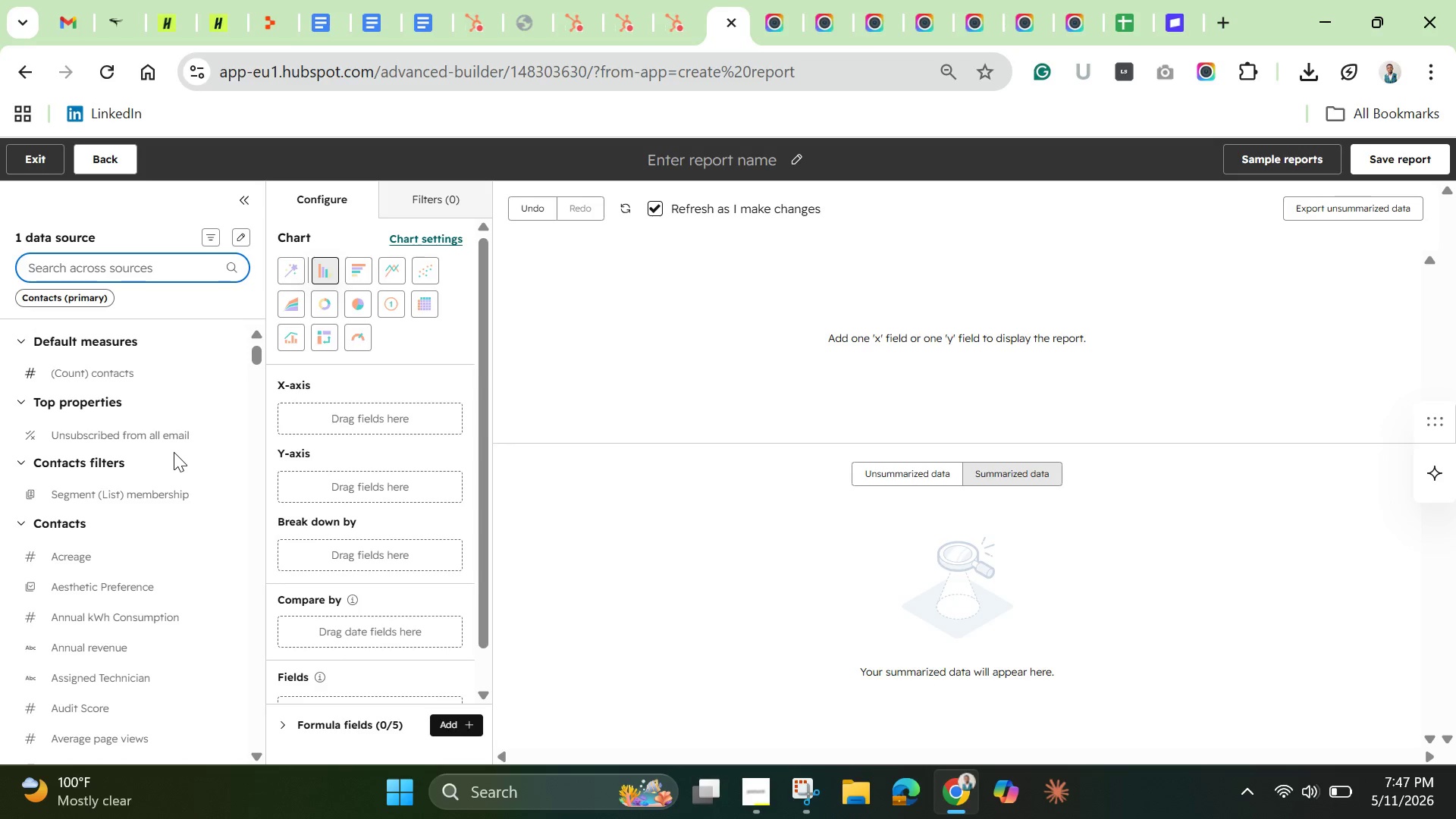 
hold_key(key=Backspace, duration=0.59)
 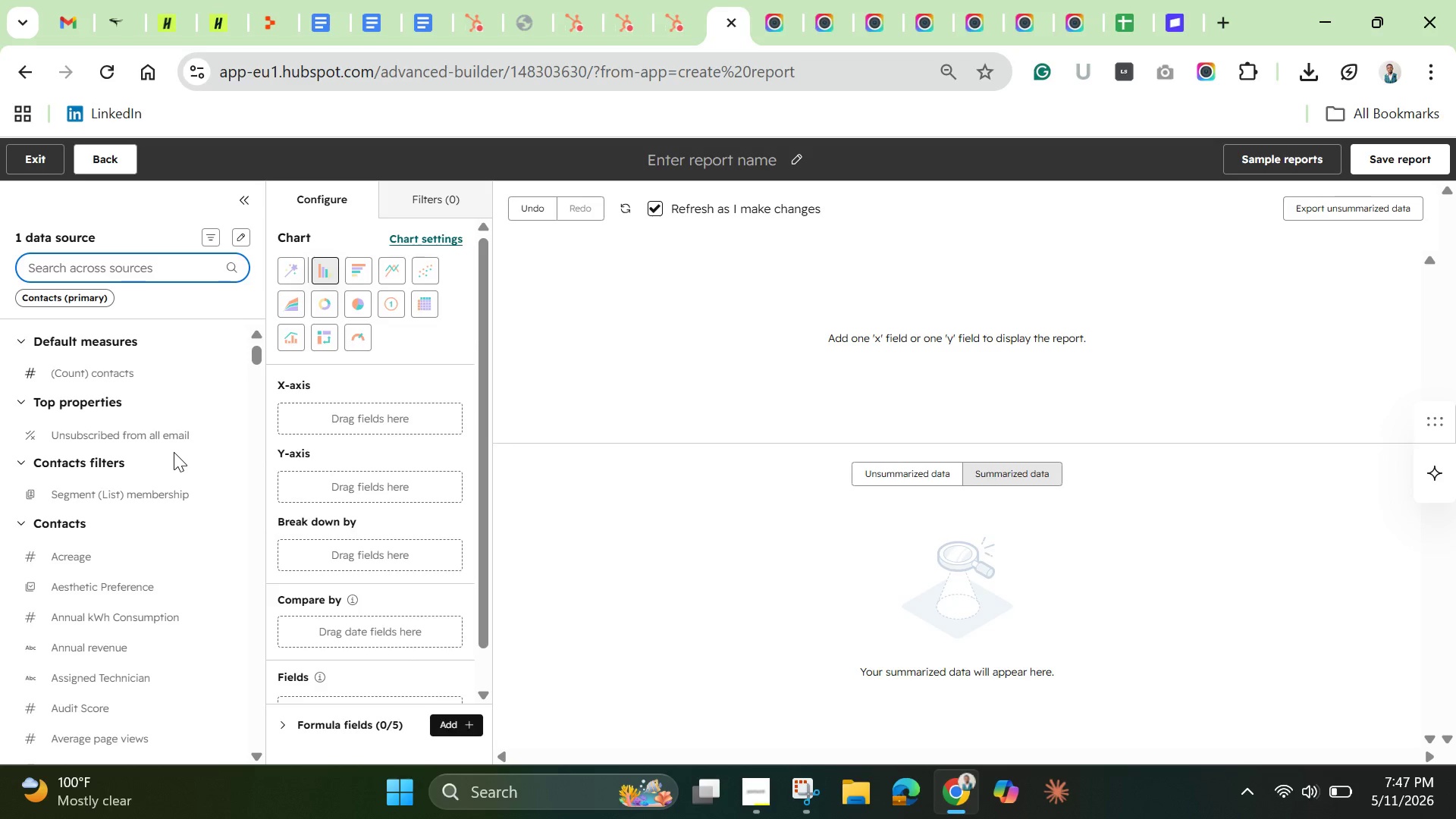 
type(open rate)
 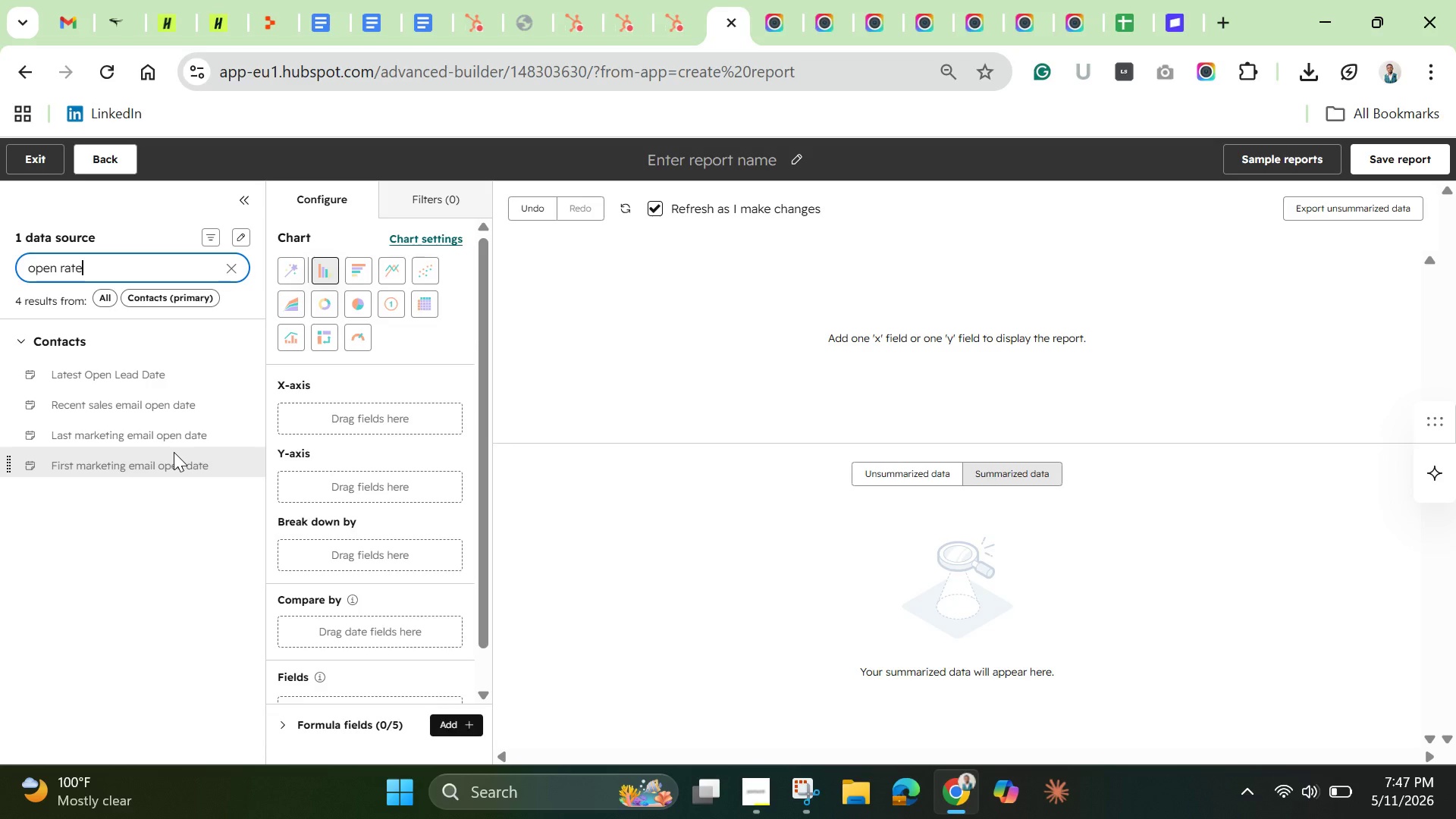 
wait(12.67)
 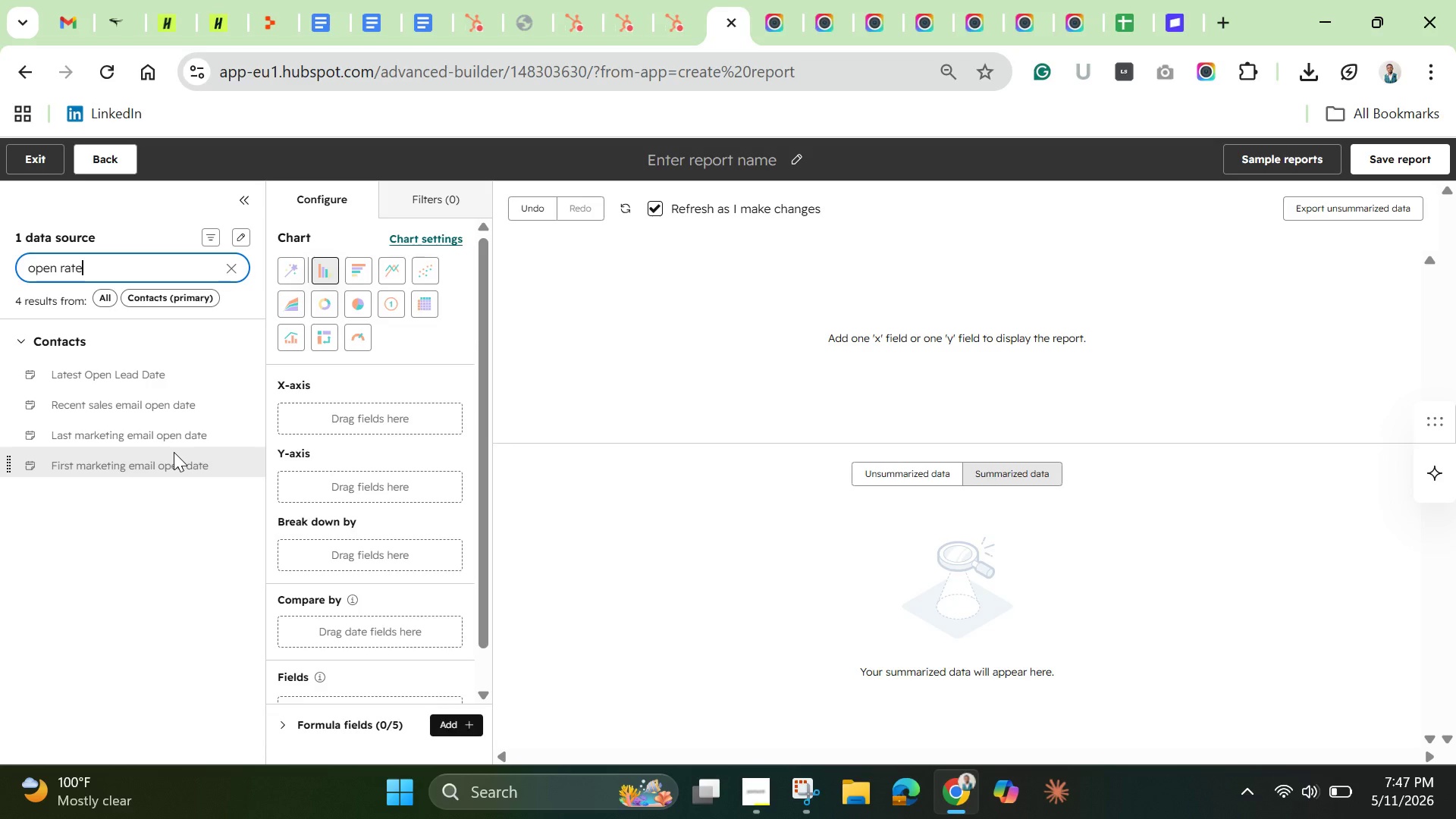 
left_click([234, 259])
 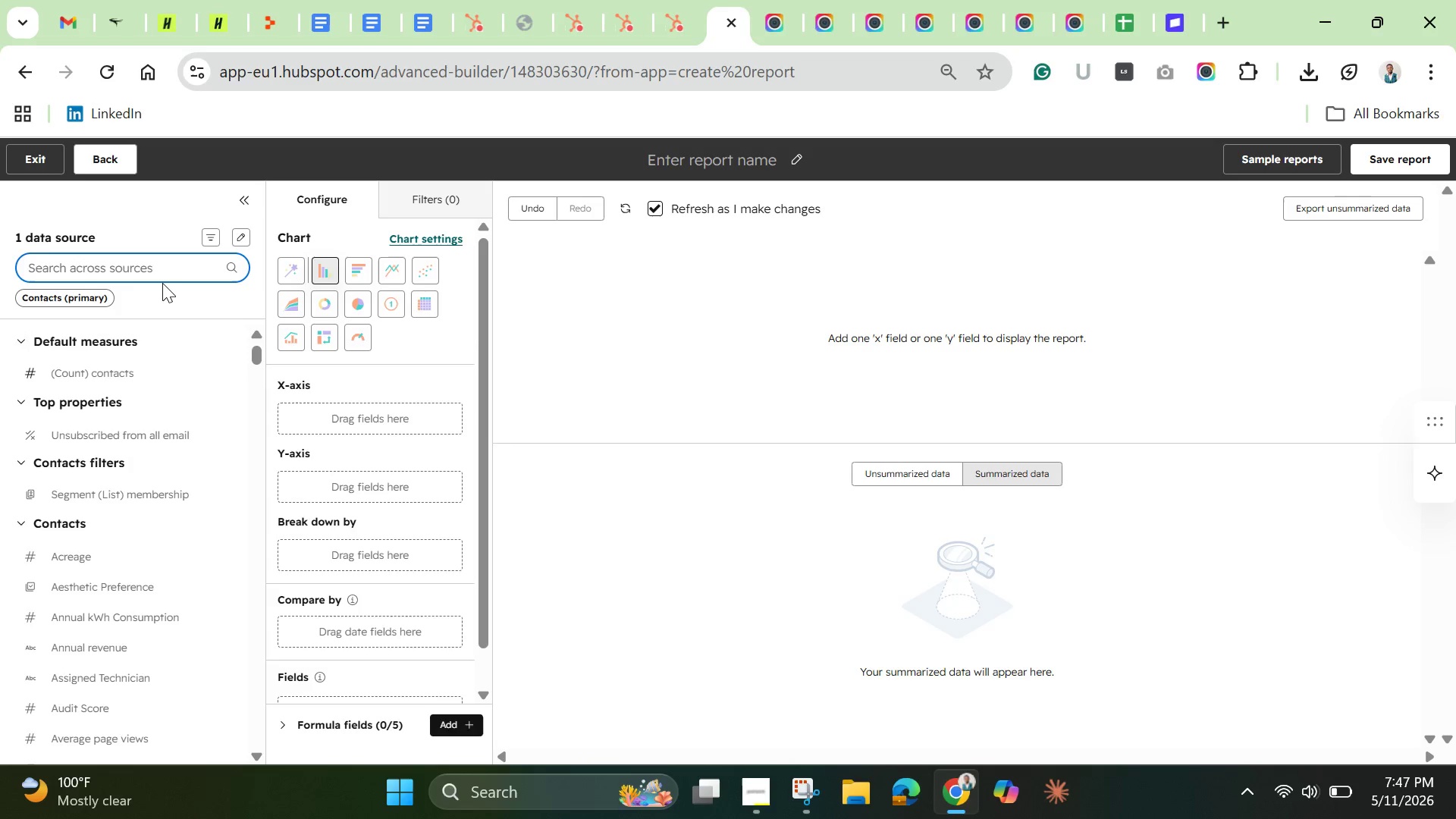 
type(click )
 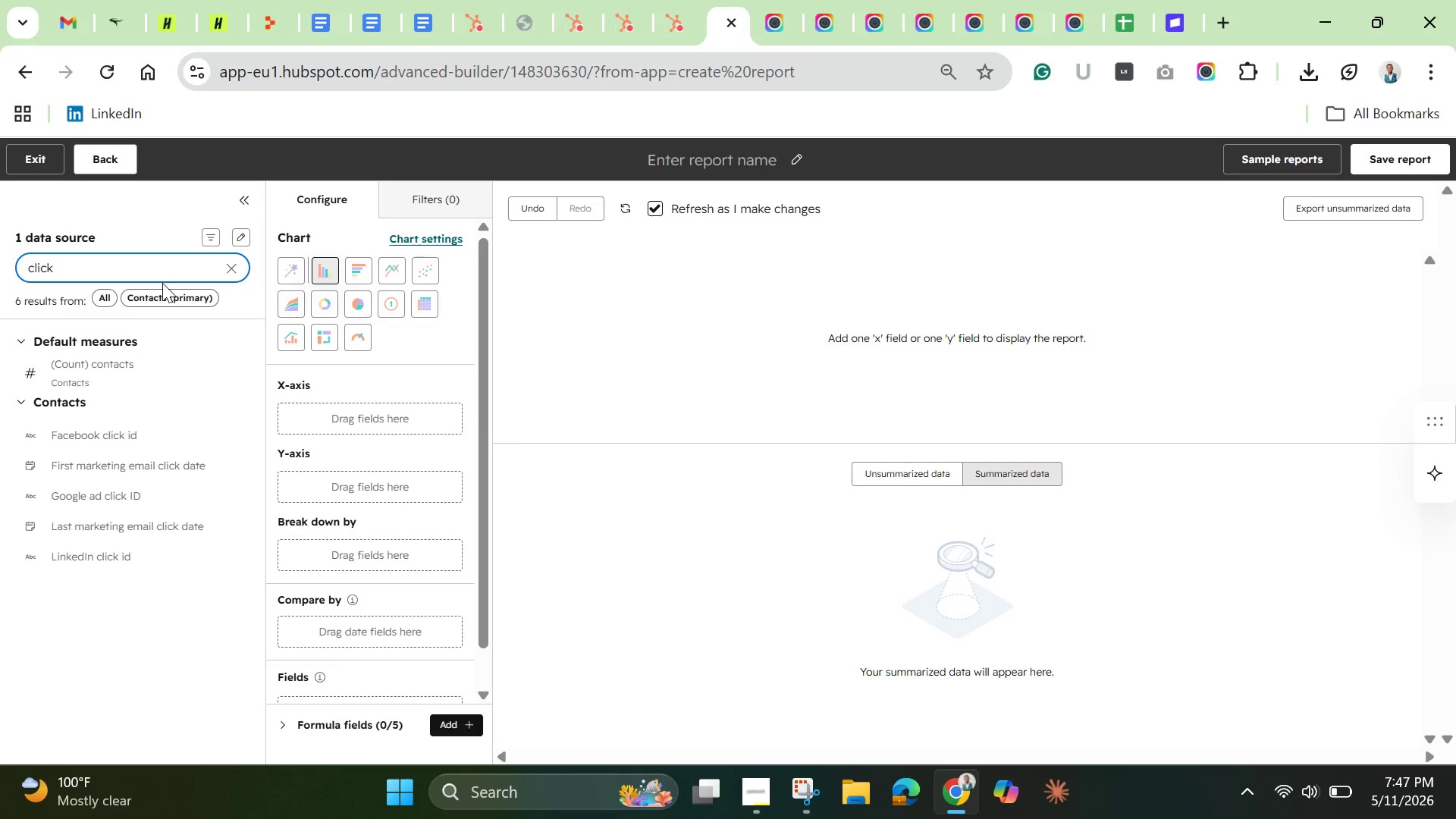 
type(rate)
 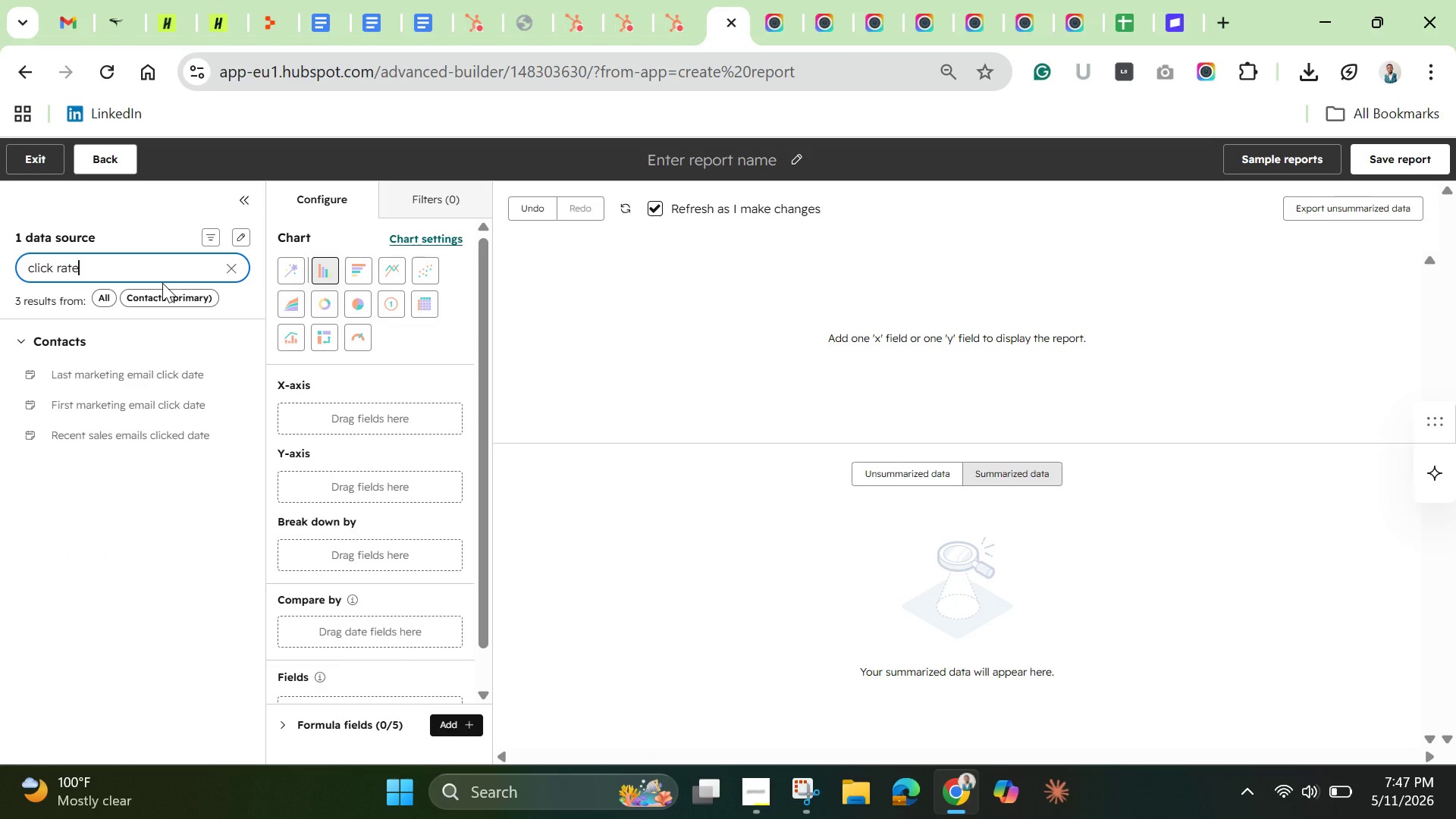 
wait(10.48)
 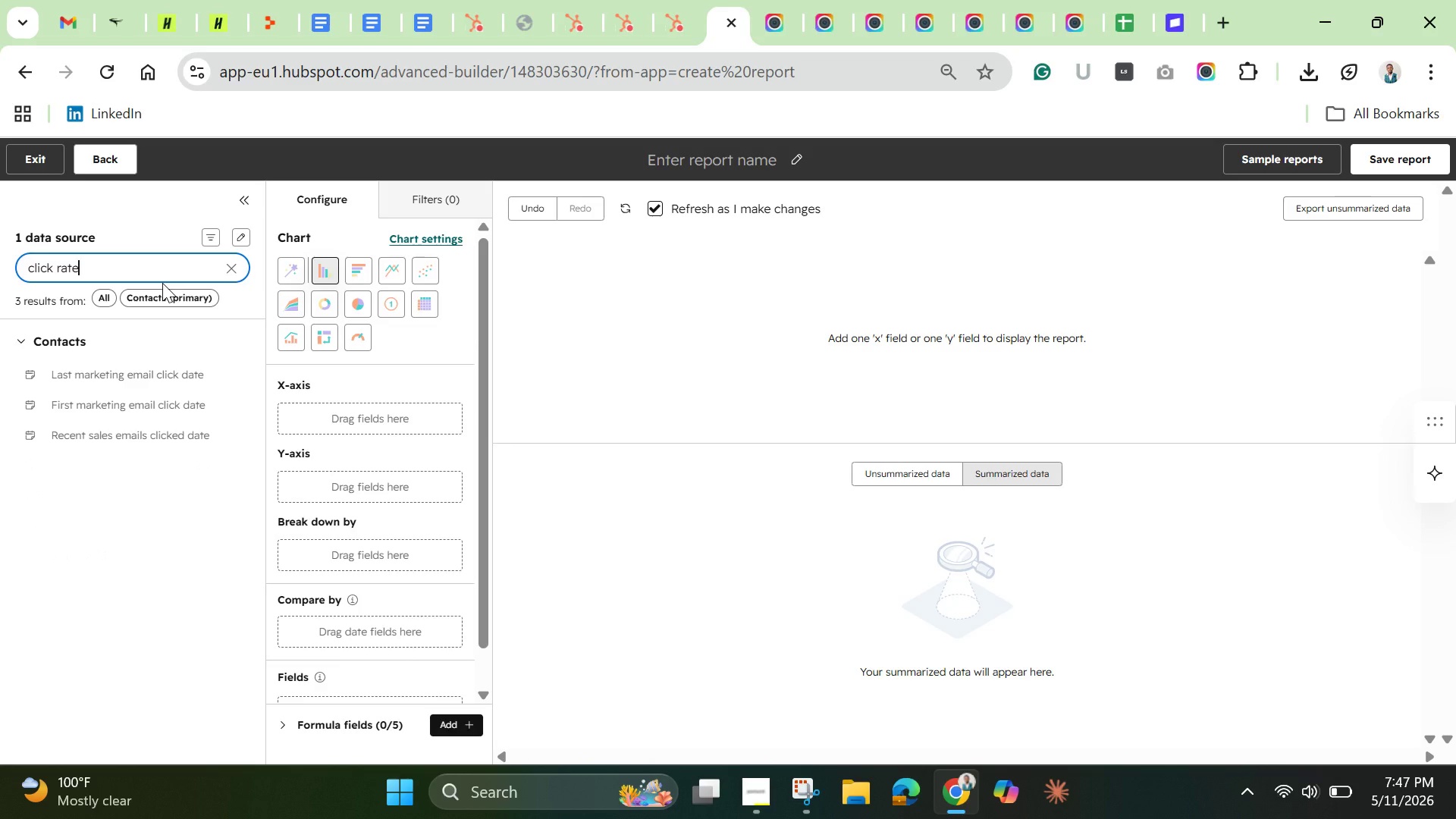 
left_click_drag(start_coordinate=[127, 375], to_coordinate=[284, 409])
 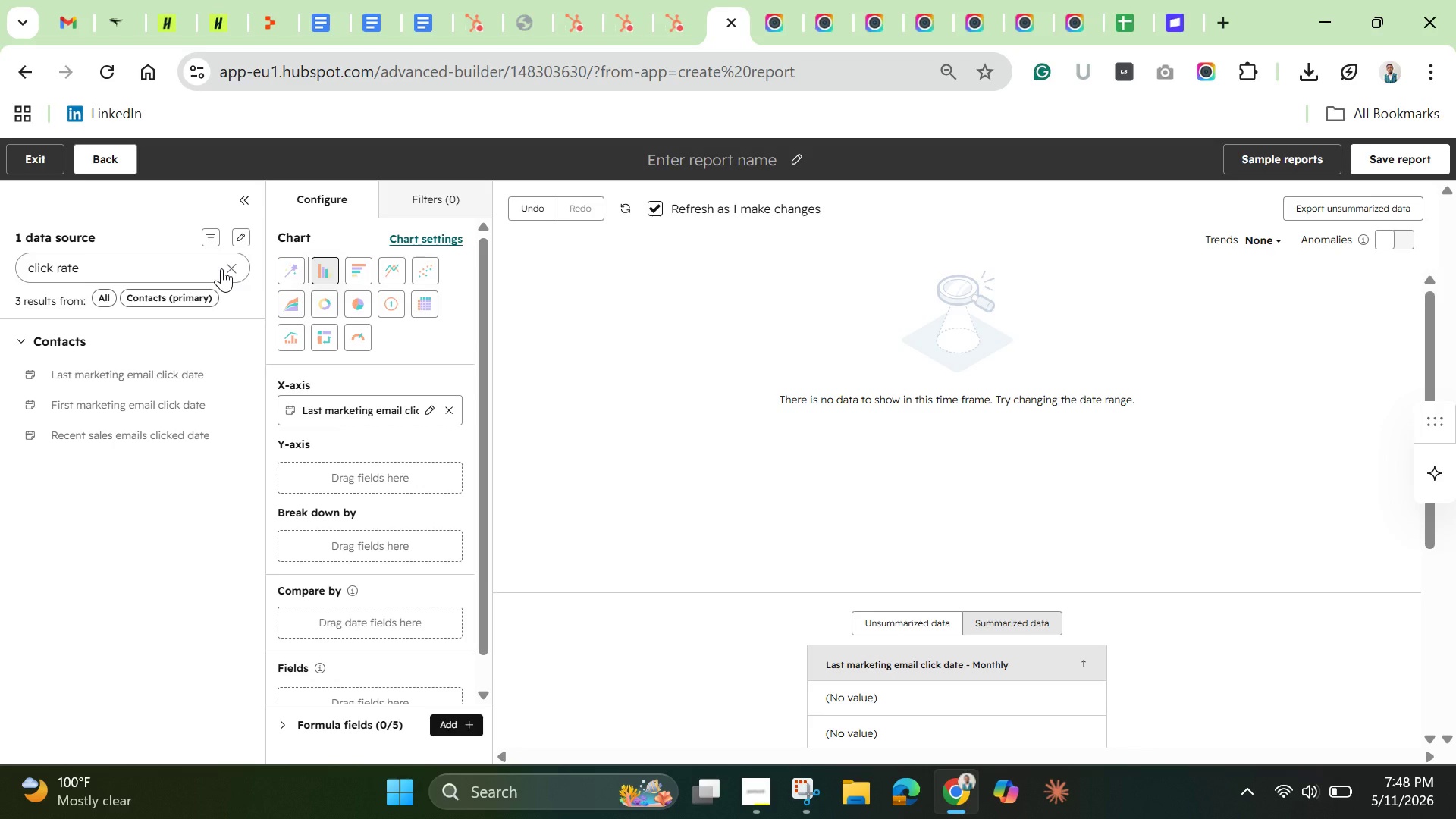 
wait(21.61)
 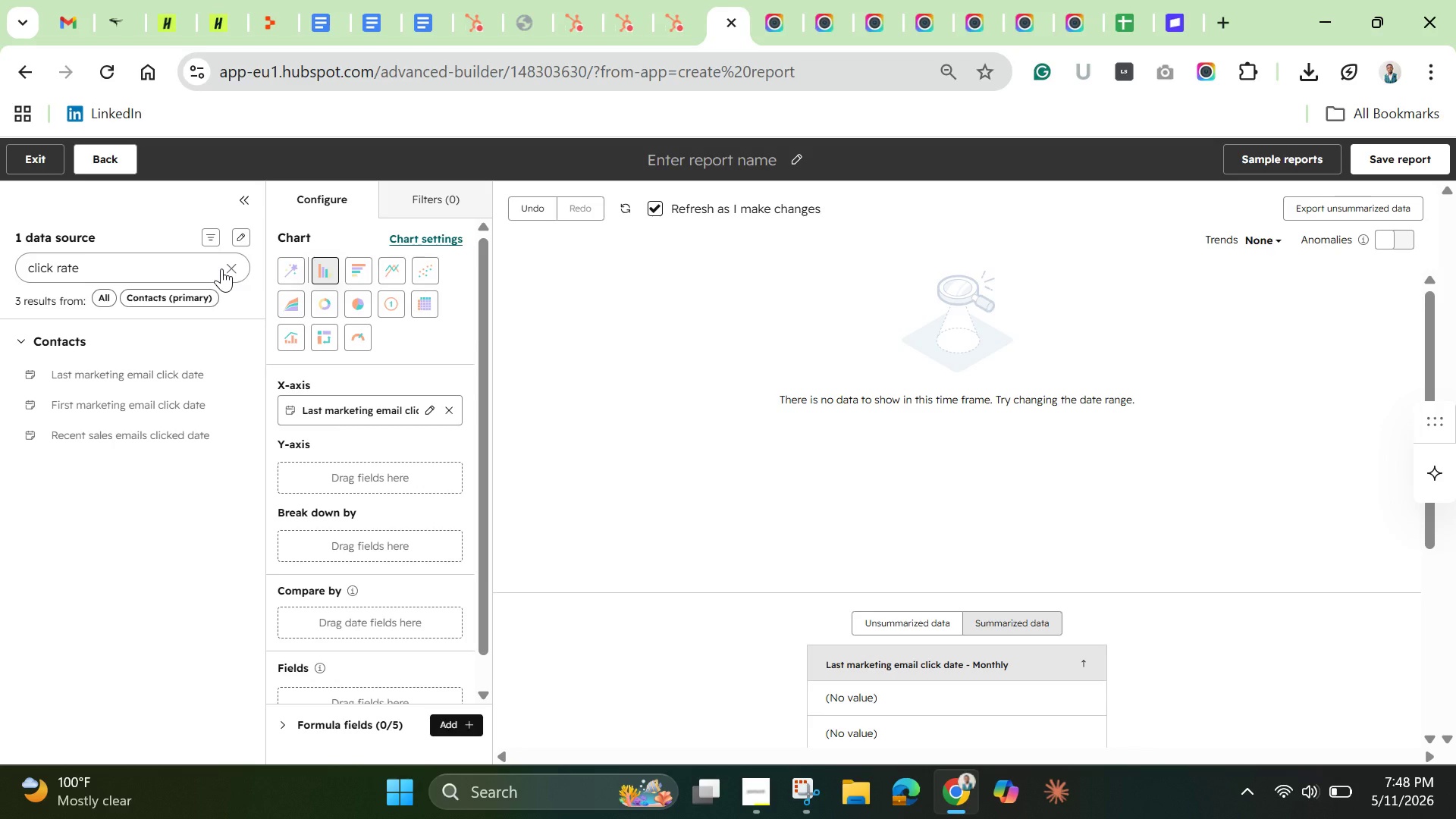 
left_click([221, 268])
 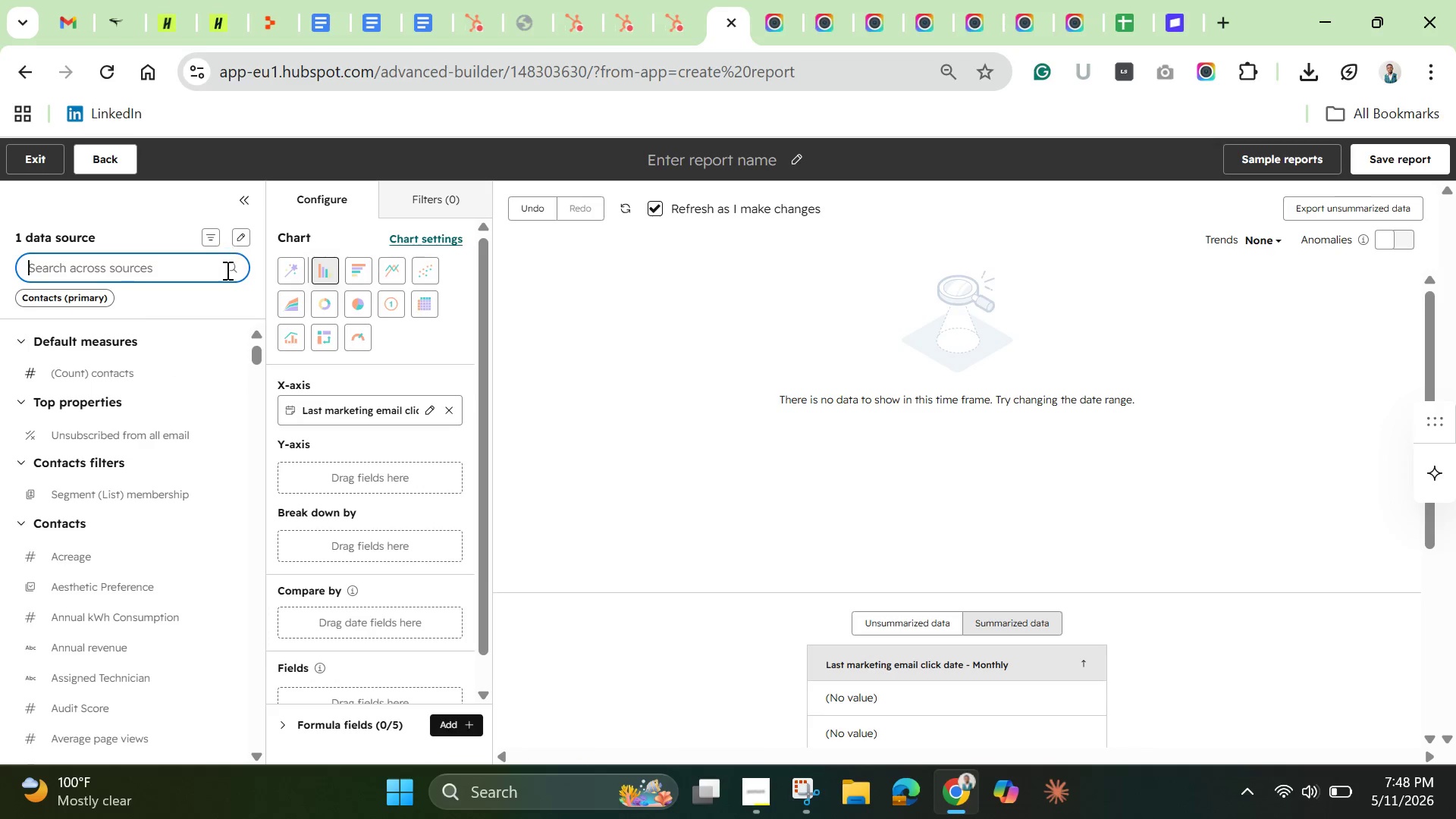 
wait(6.12)
 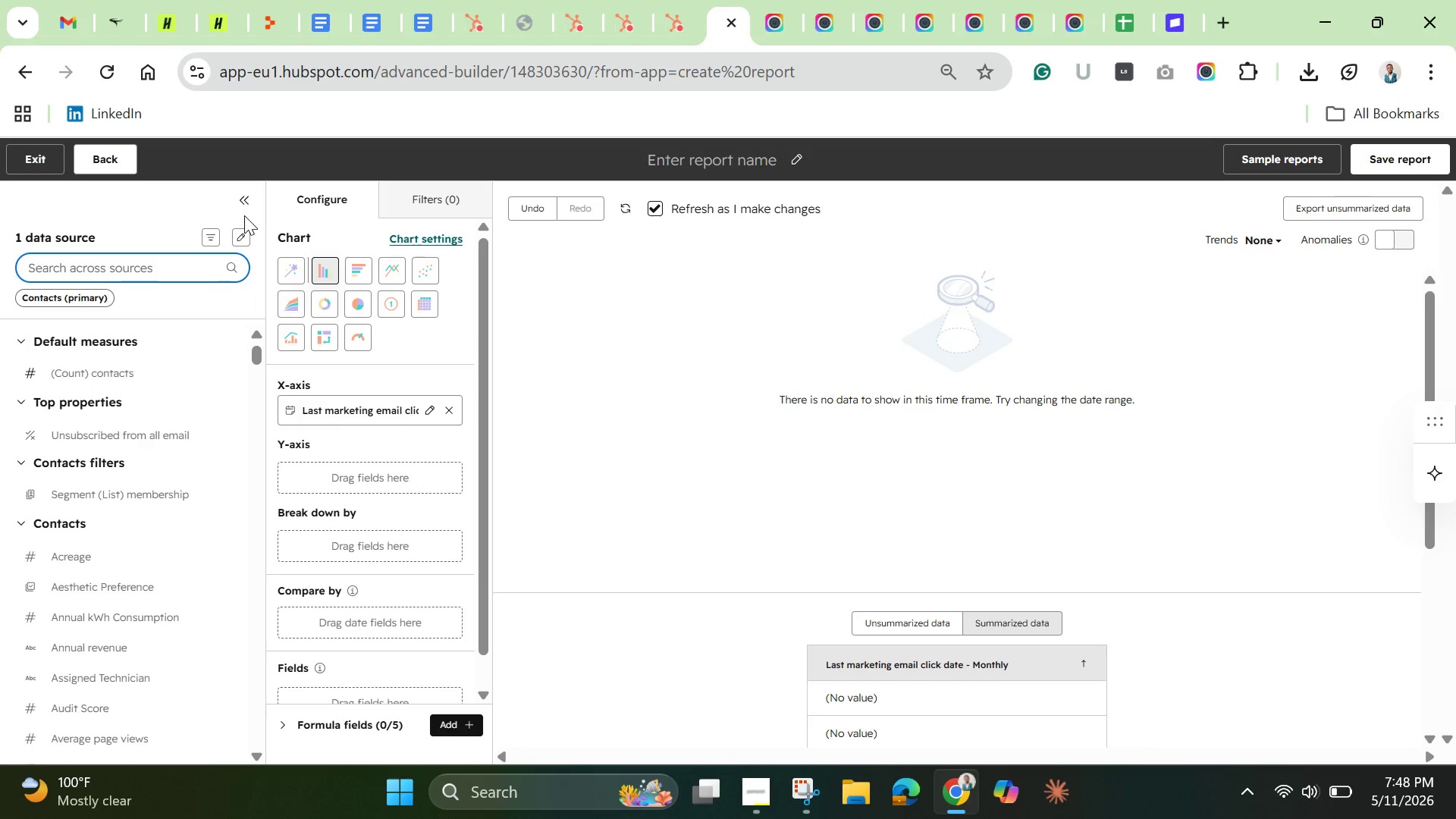 
left_click([239, 199])
 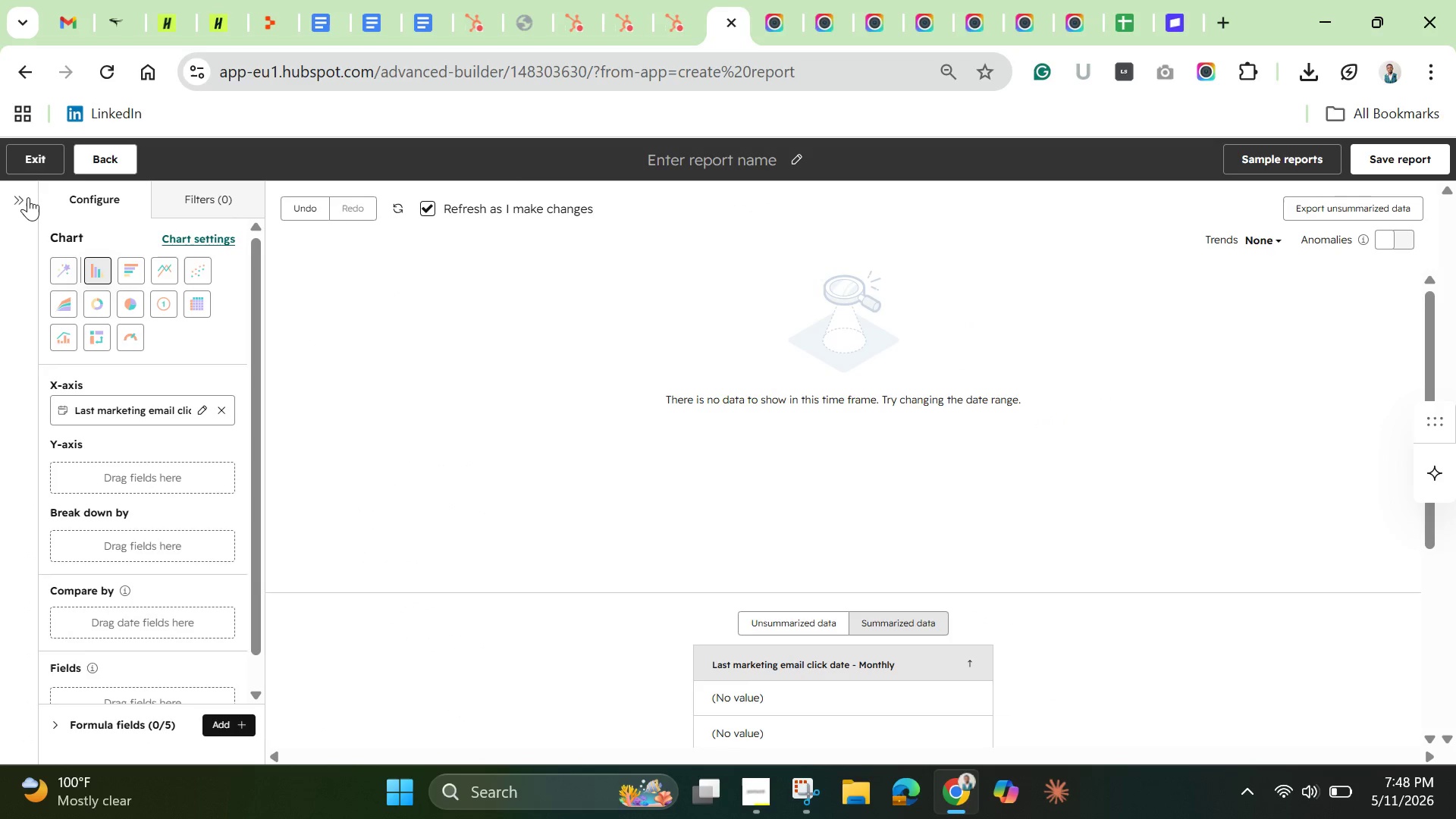 
left_click([21, 202])
 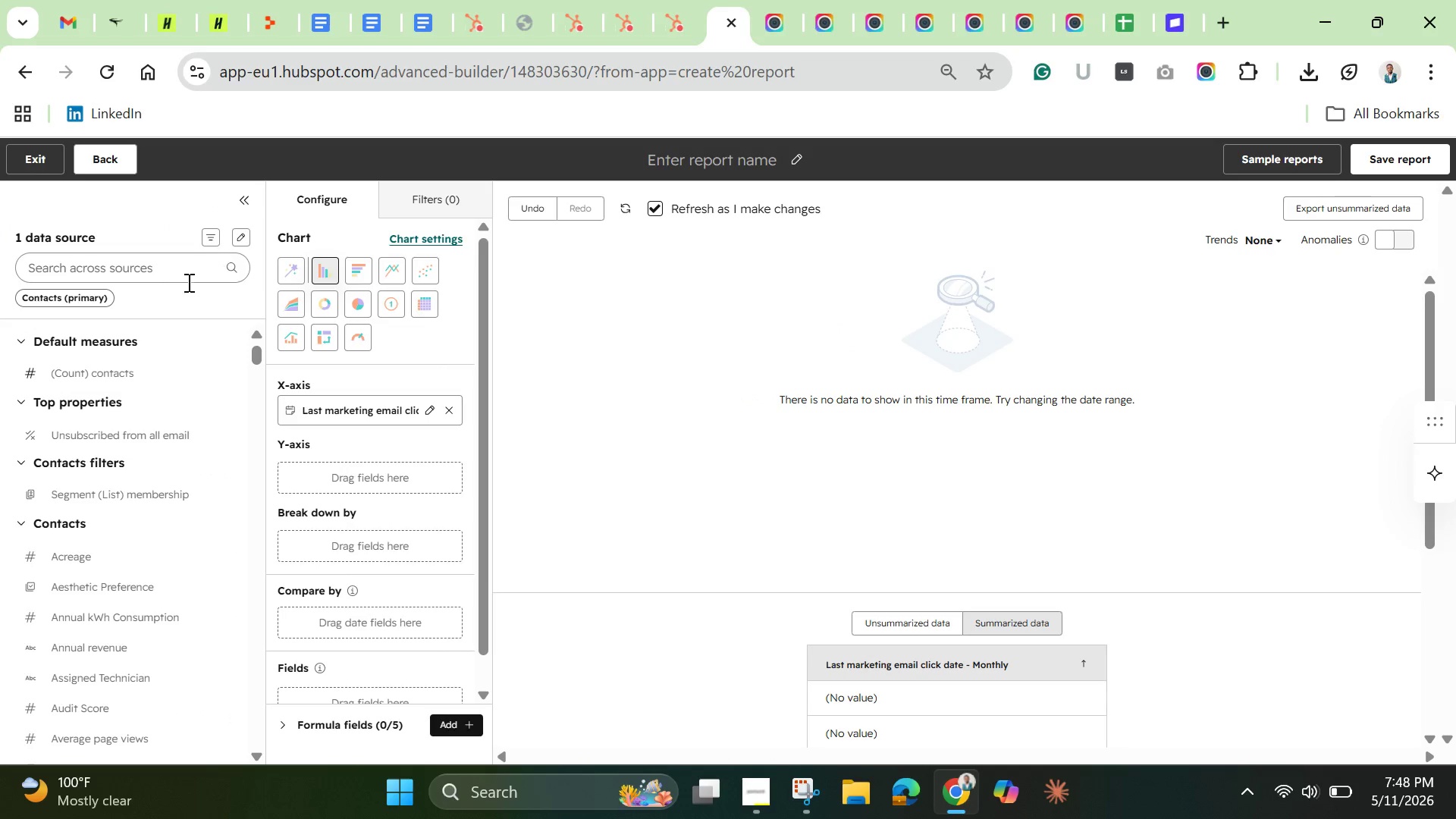 
left_click([80, 299])
 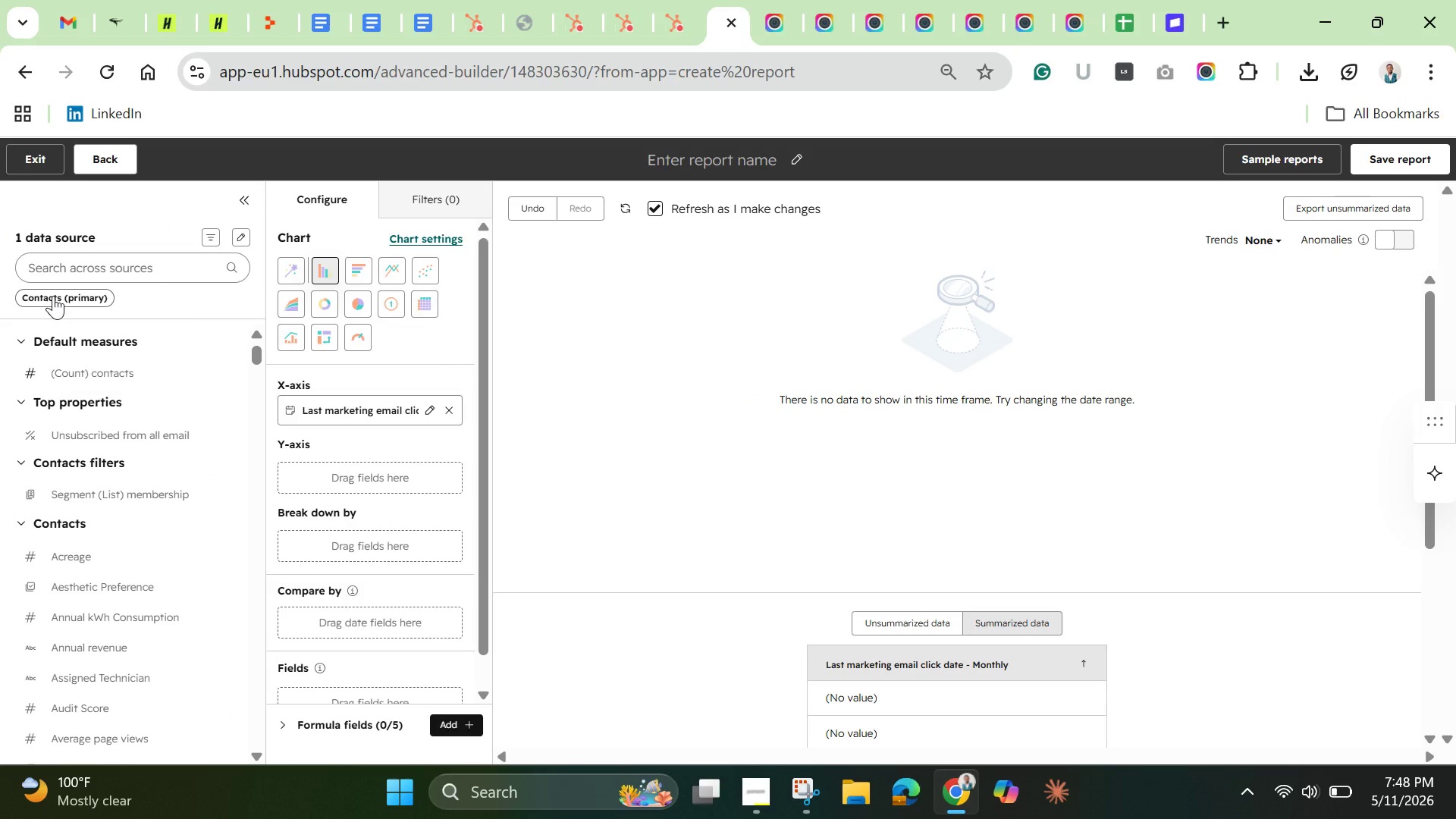 
left_click([53, 296])
 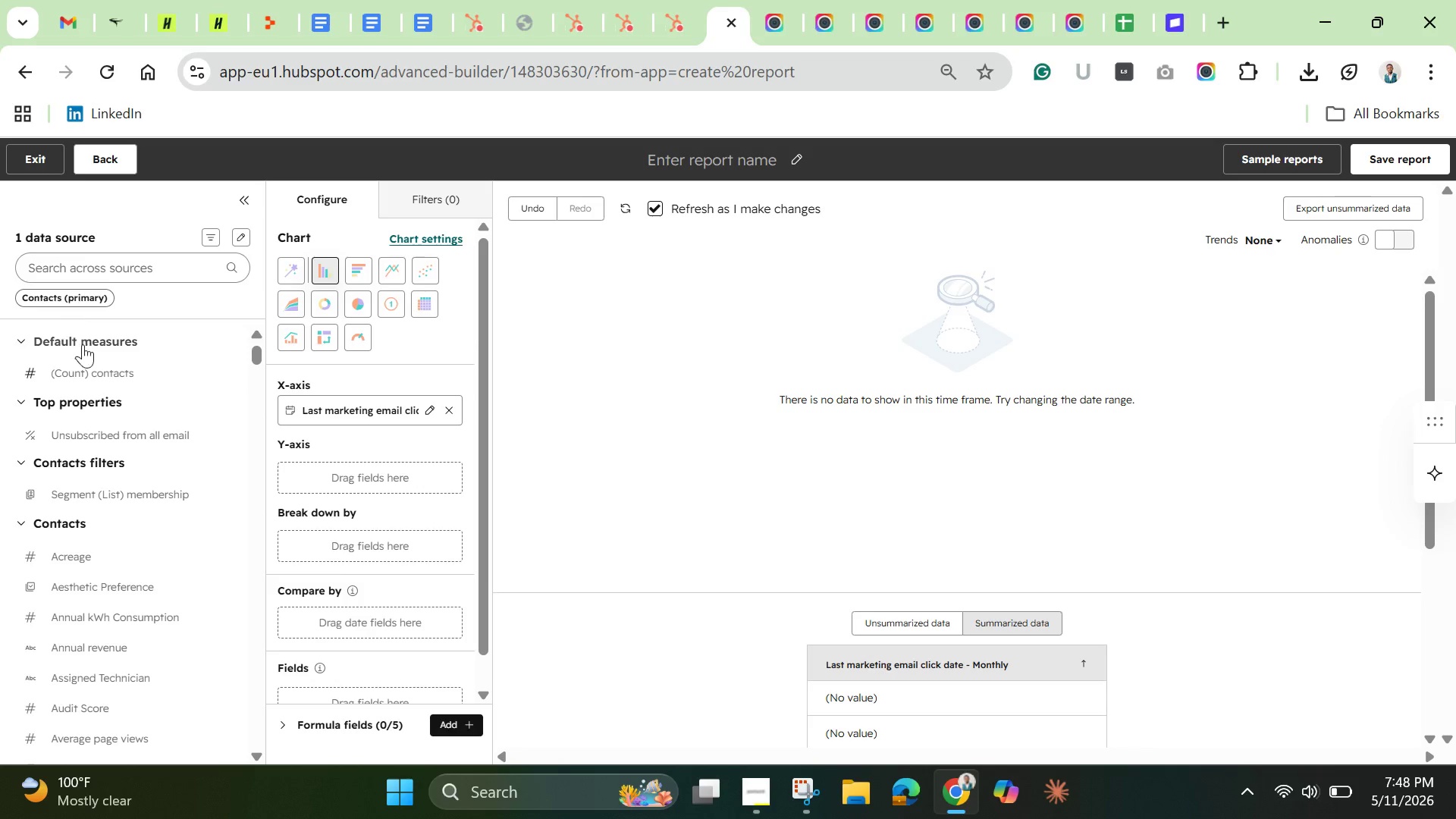 
left_click_drag(start_coordinate=[77, 381], to_coordinate=[287, 460])
 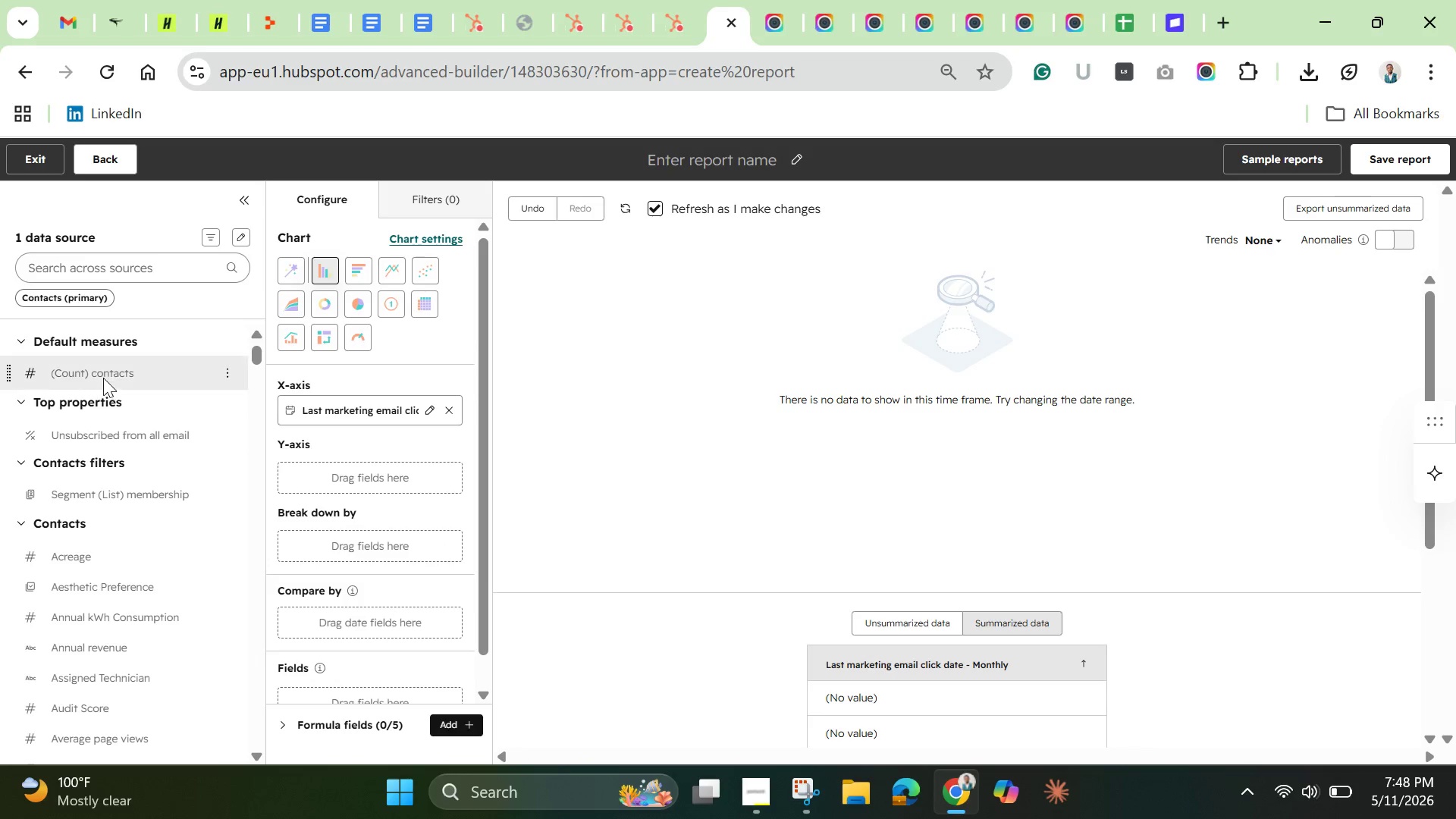 
left_click_drag(start_coordinate=[102, 375], to_coordinate=[271, 464])
 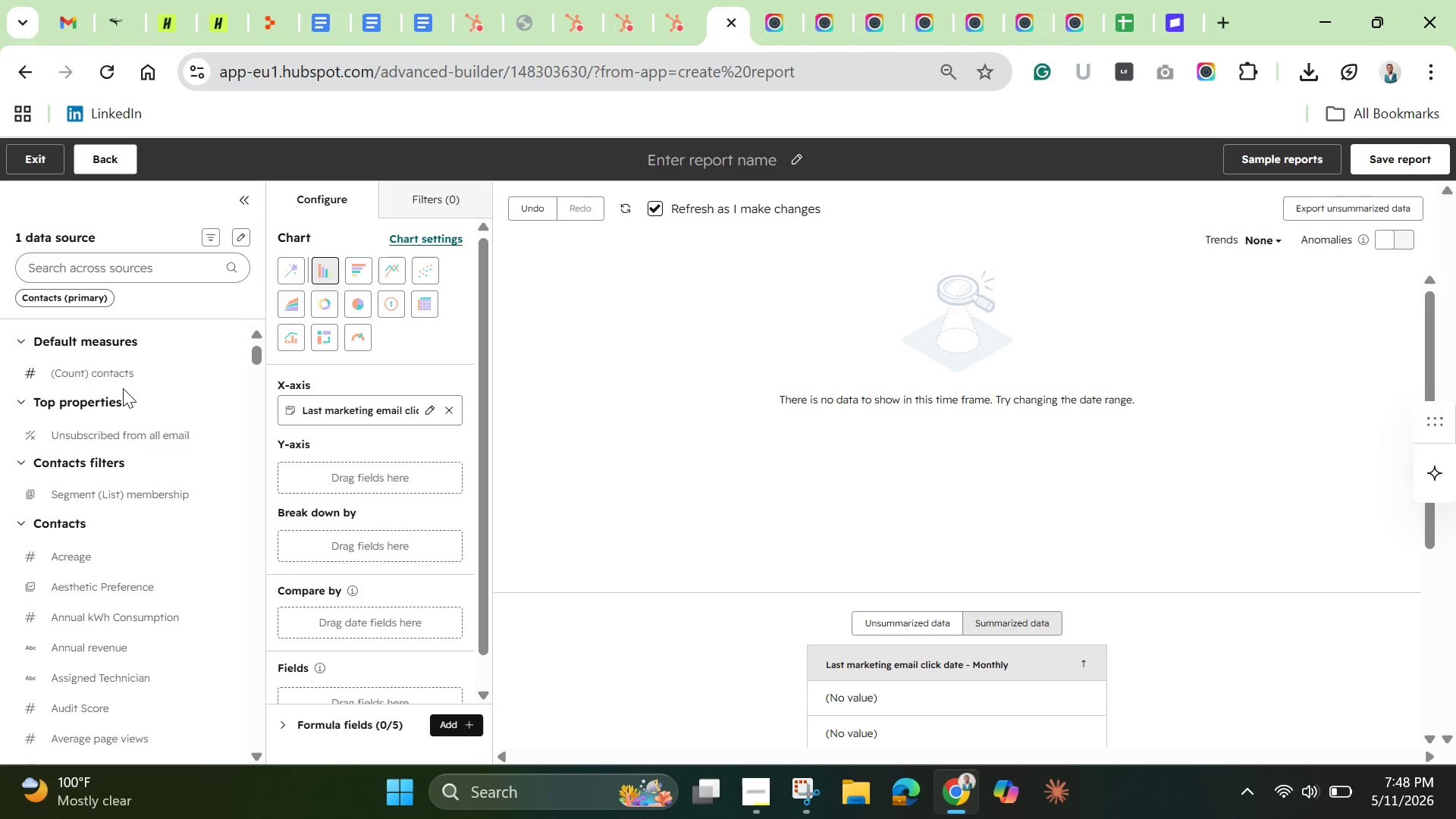 
left_click_drag(start_coordinate=[110, 379], to_coordinate=[286, 465])
 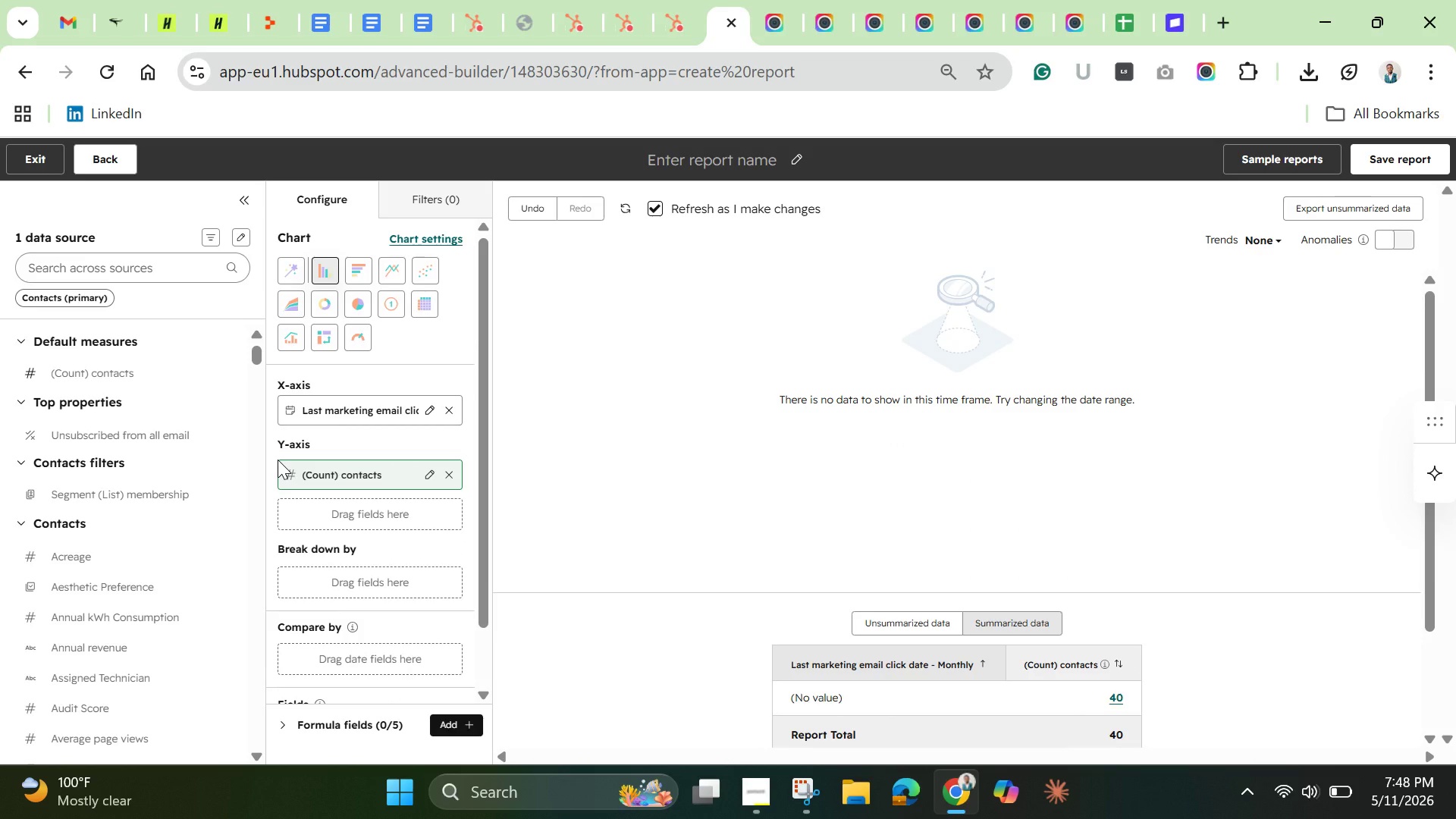 
wait(6.89)
 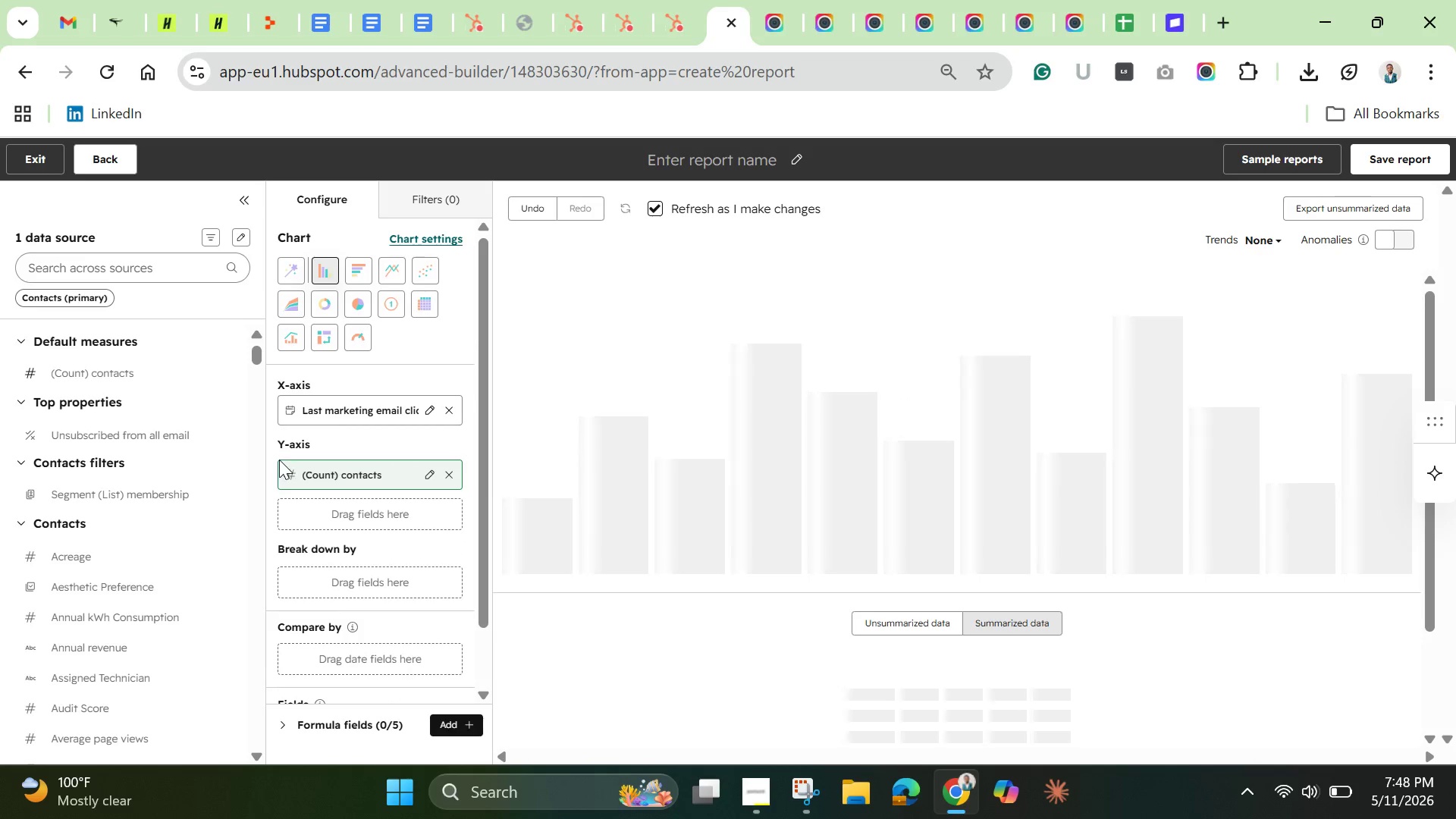 
scroll: coordinate [706, 468], scroll_direction: down, amount: 1.0
 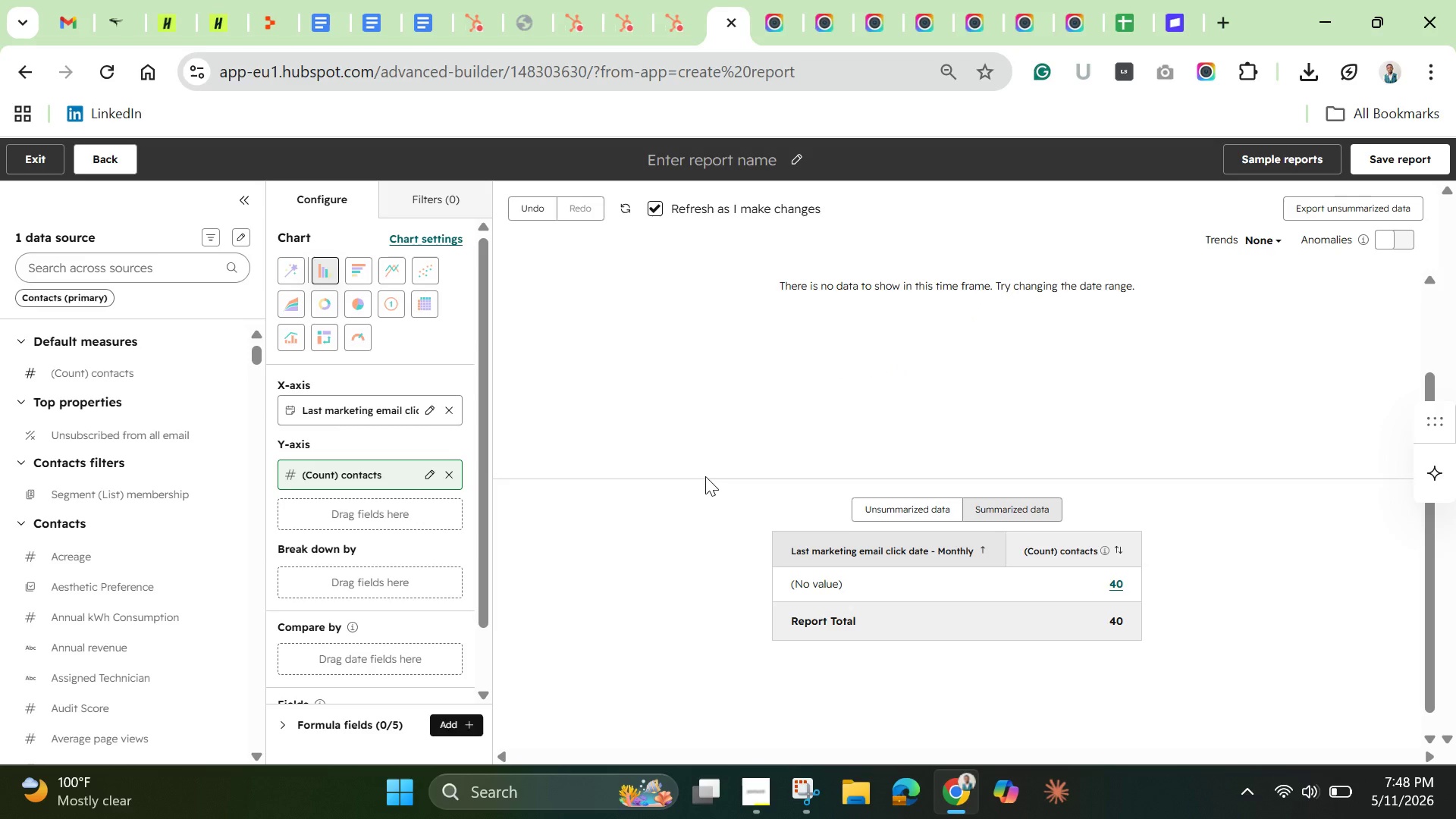 
scroll: coordinate [705, 476], scroll_direction: up, amount: 6.0
 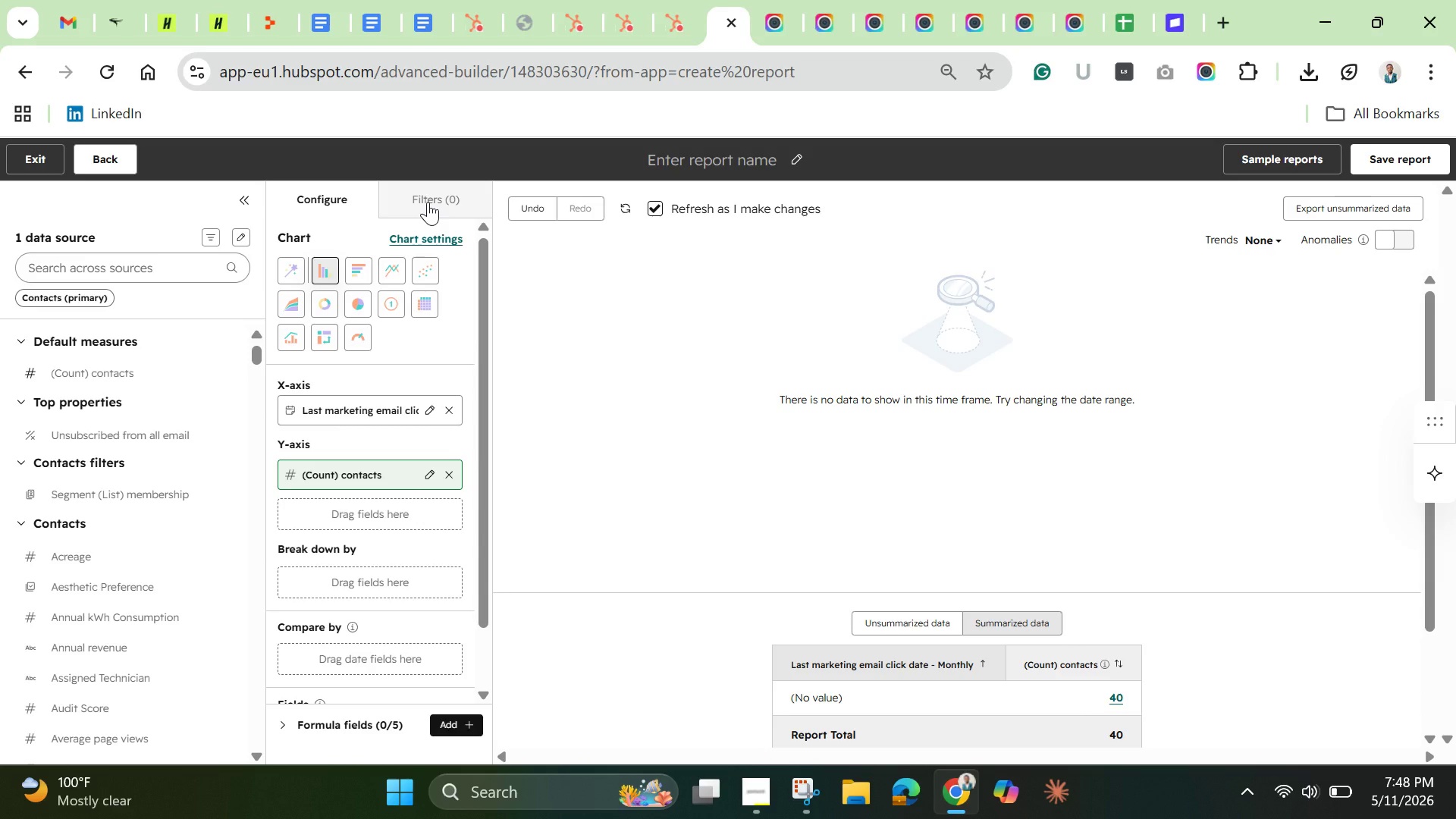 
wait(6.47)
 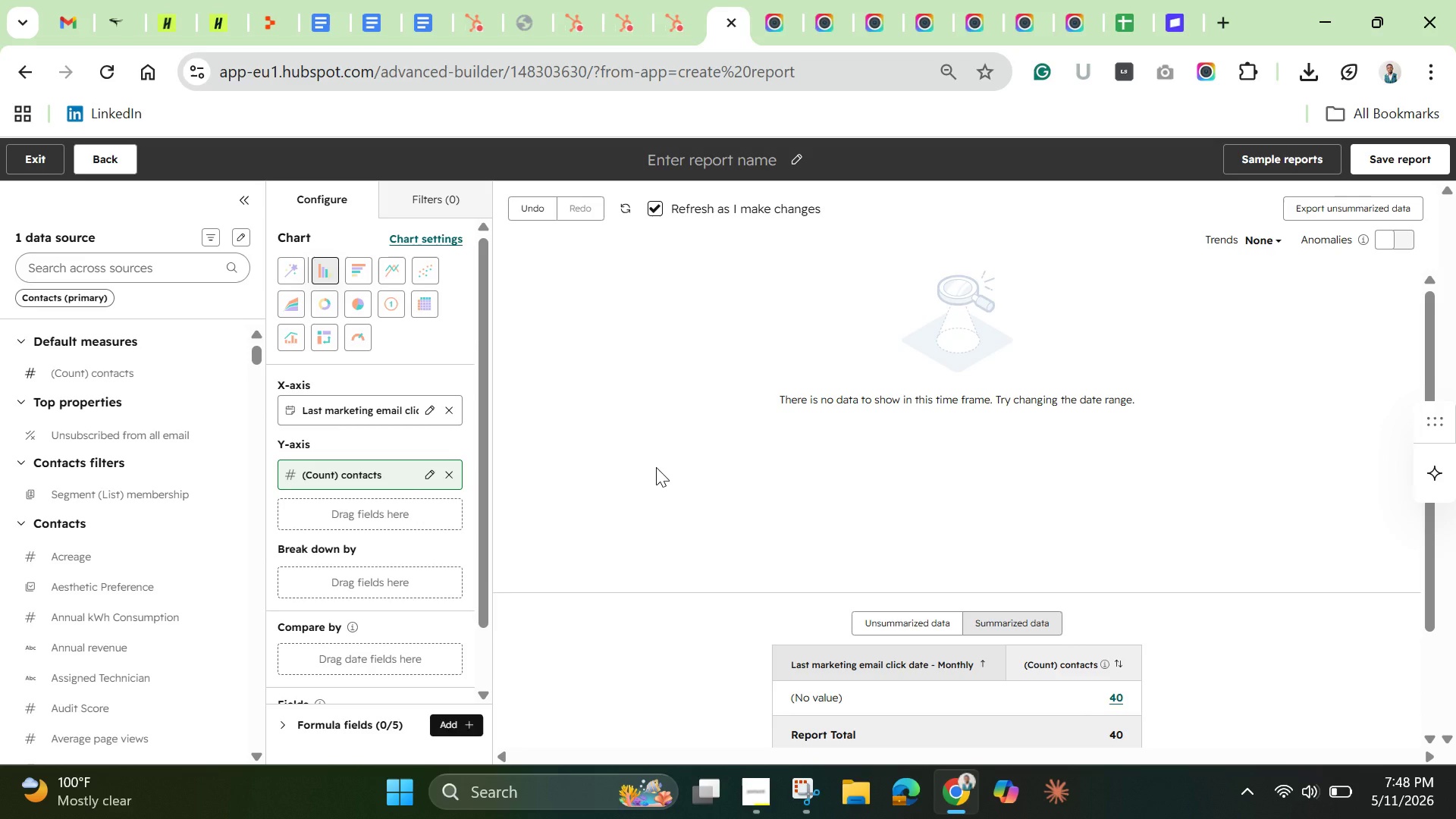 
scroll: coordinate [64, 636], scroll_direction: down, amount: 4.0
 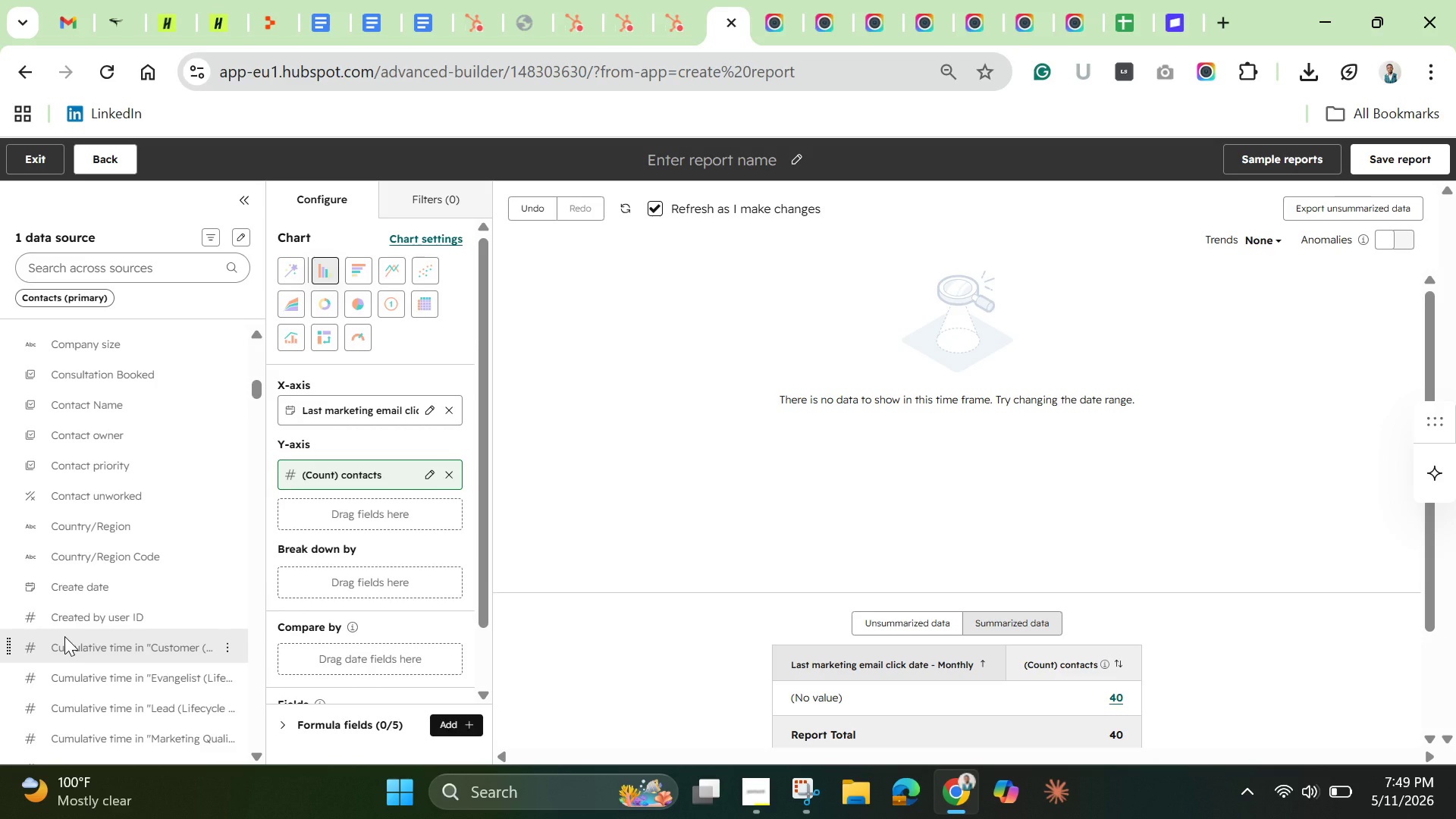 
wait(26.7)
 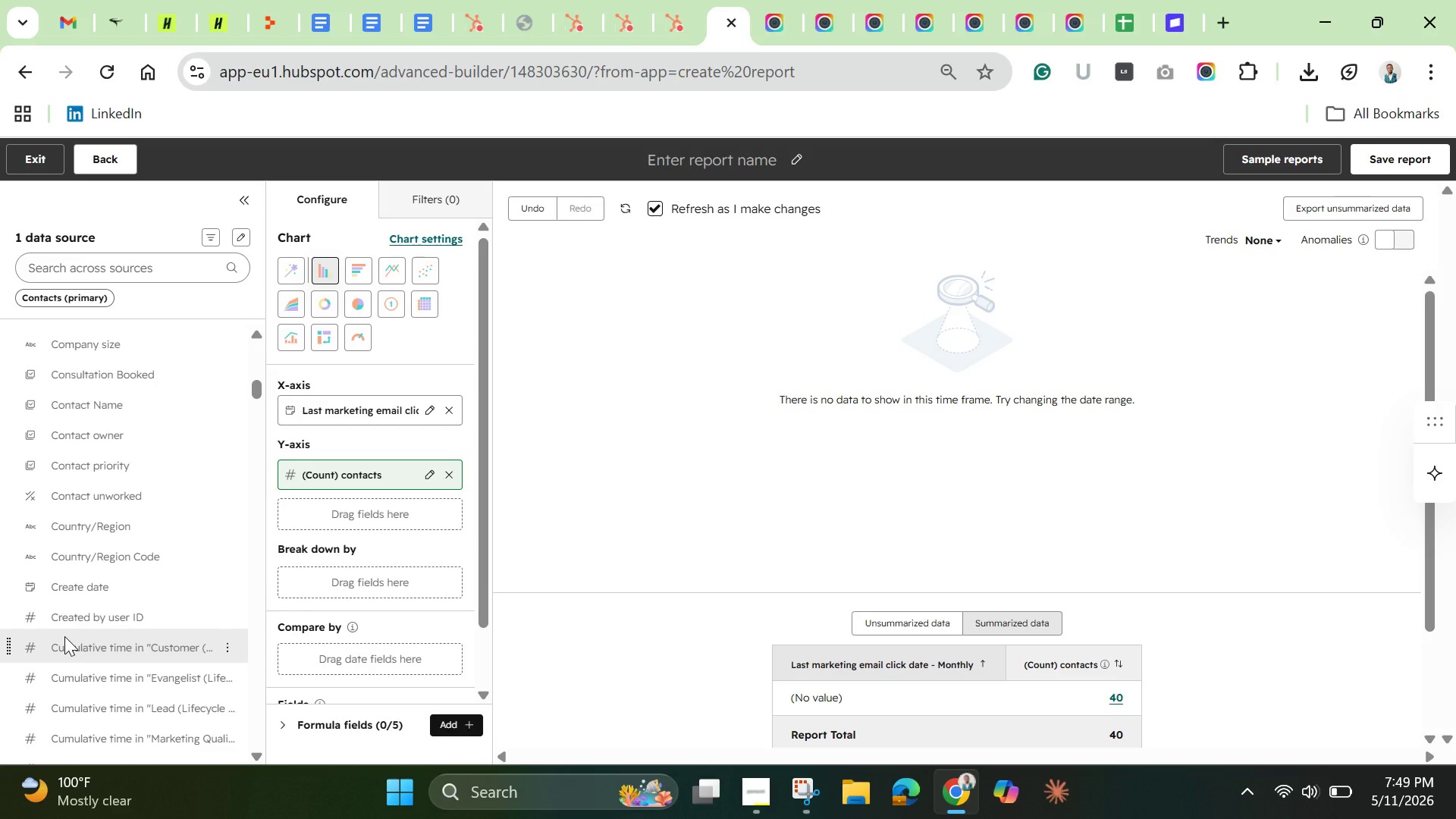 
mouse_move([80, 156])
 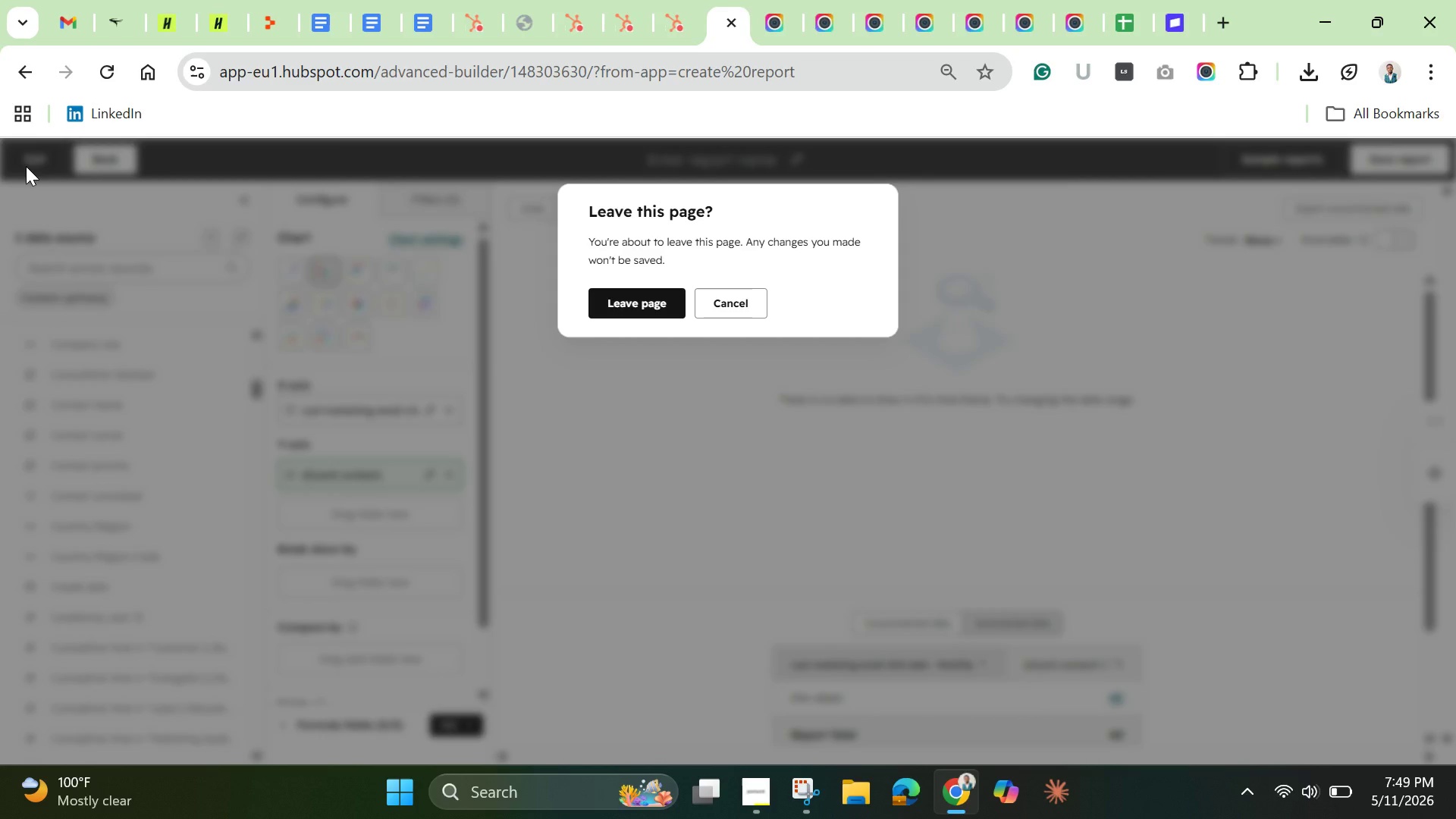 
wait(12.35)
 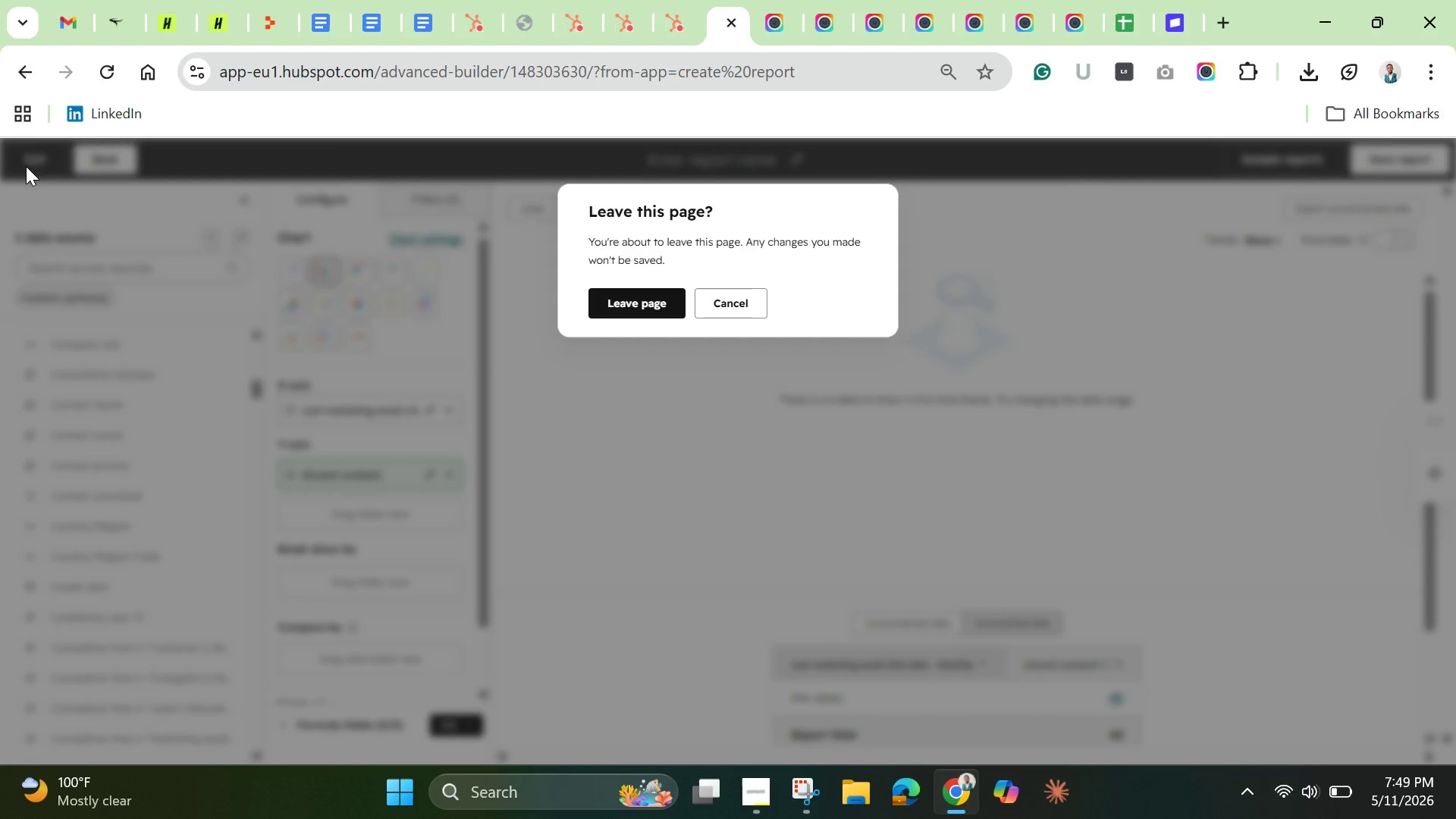 
left_click([641, 309])
 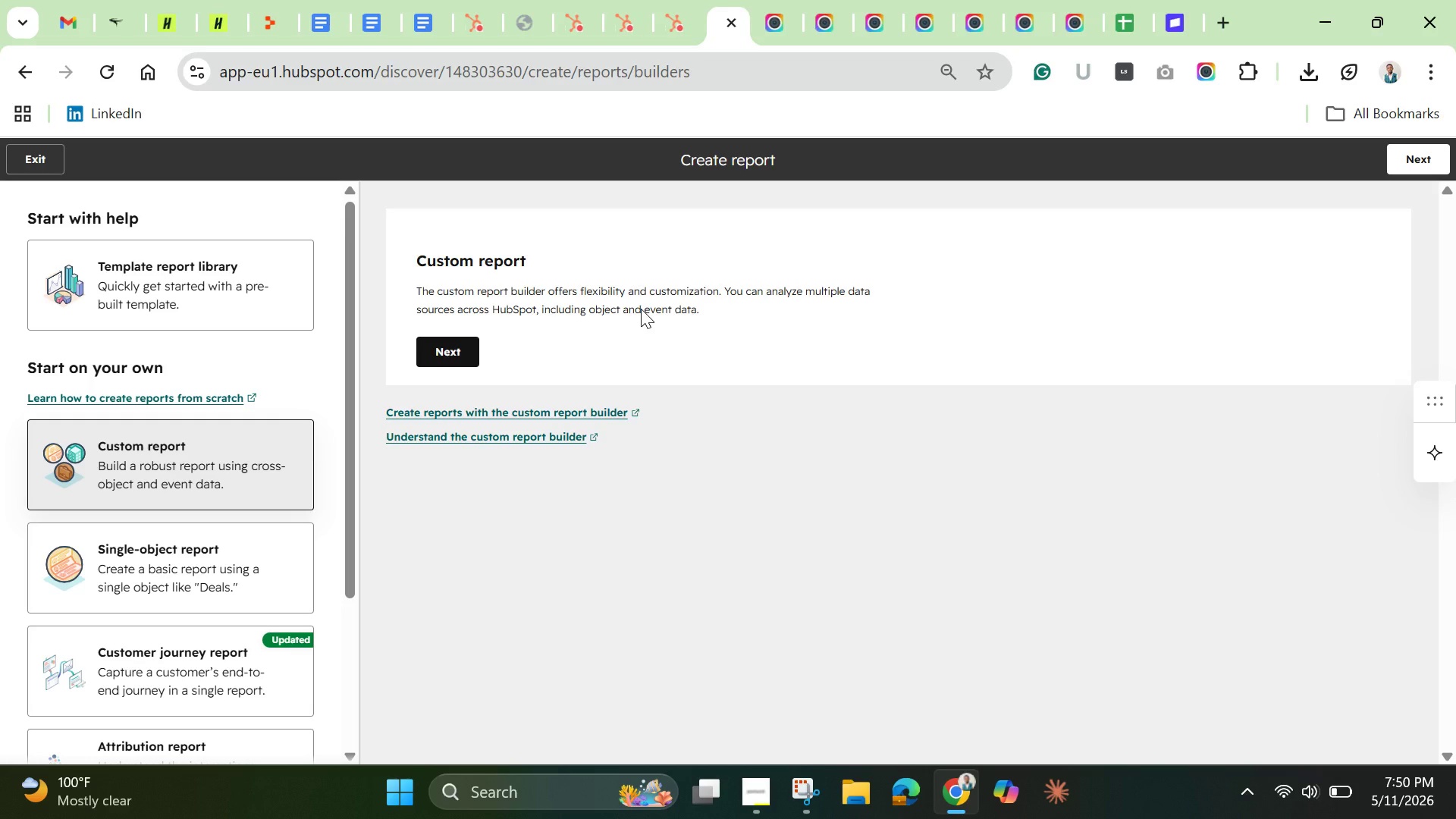 
wait(27.34)
 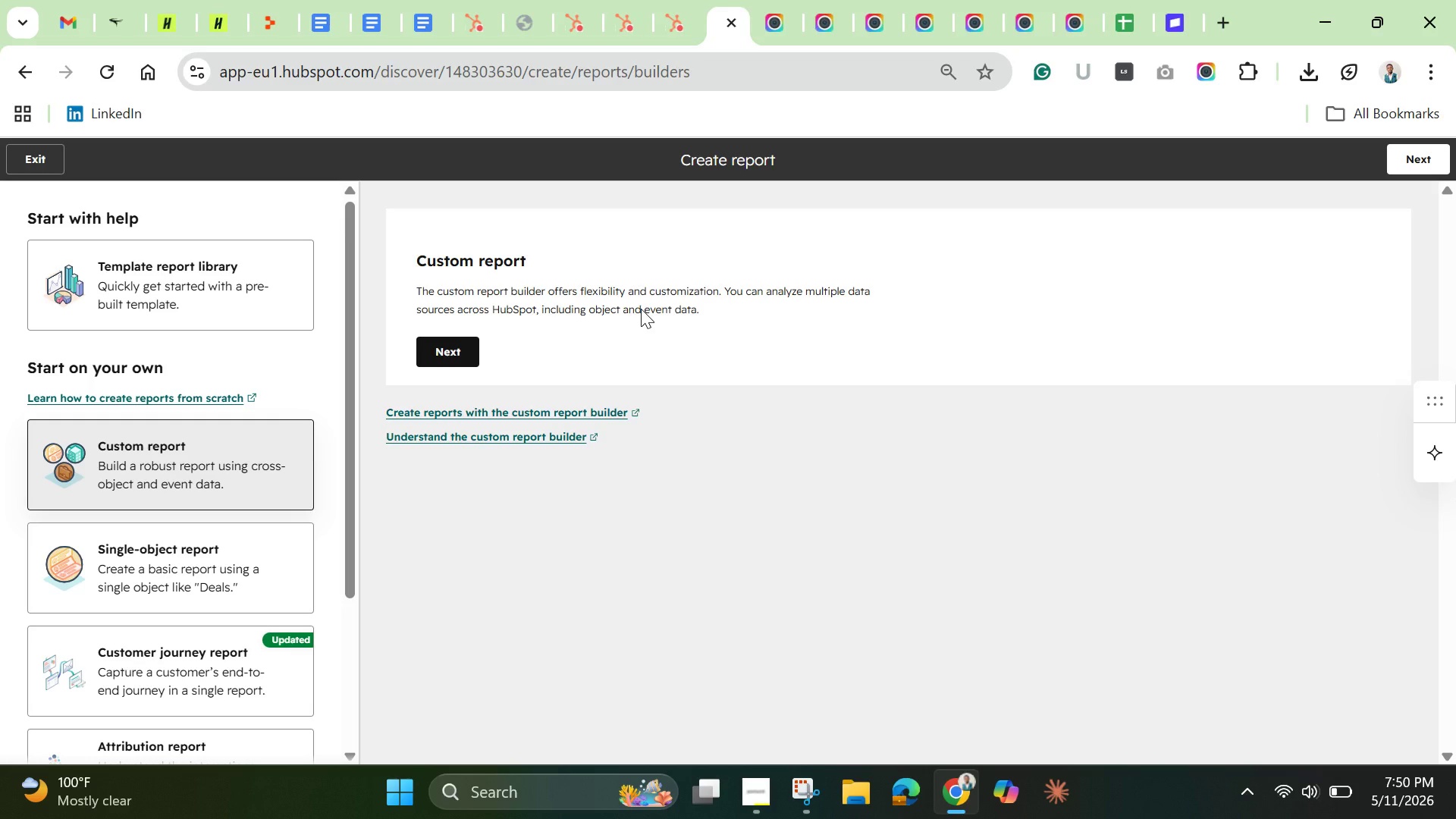 
left_click([755, 792])